 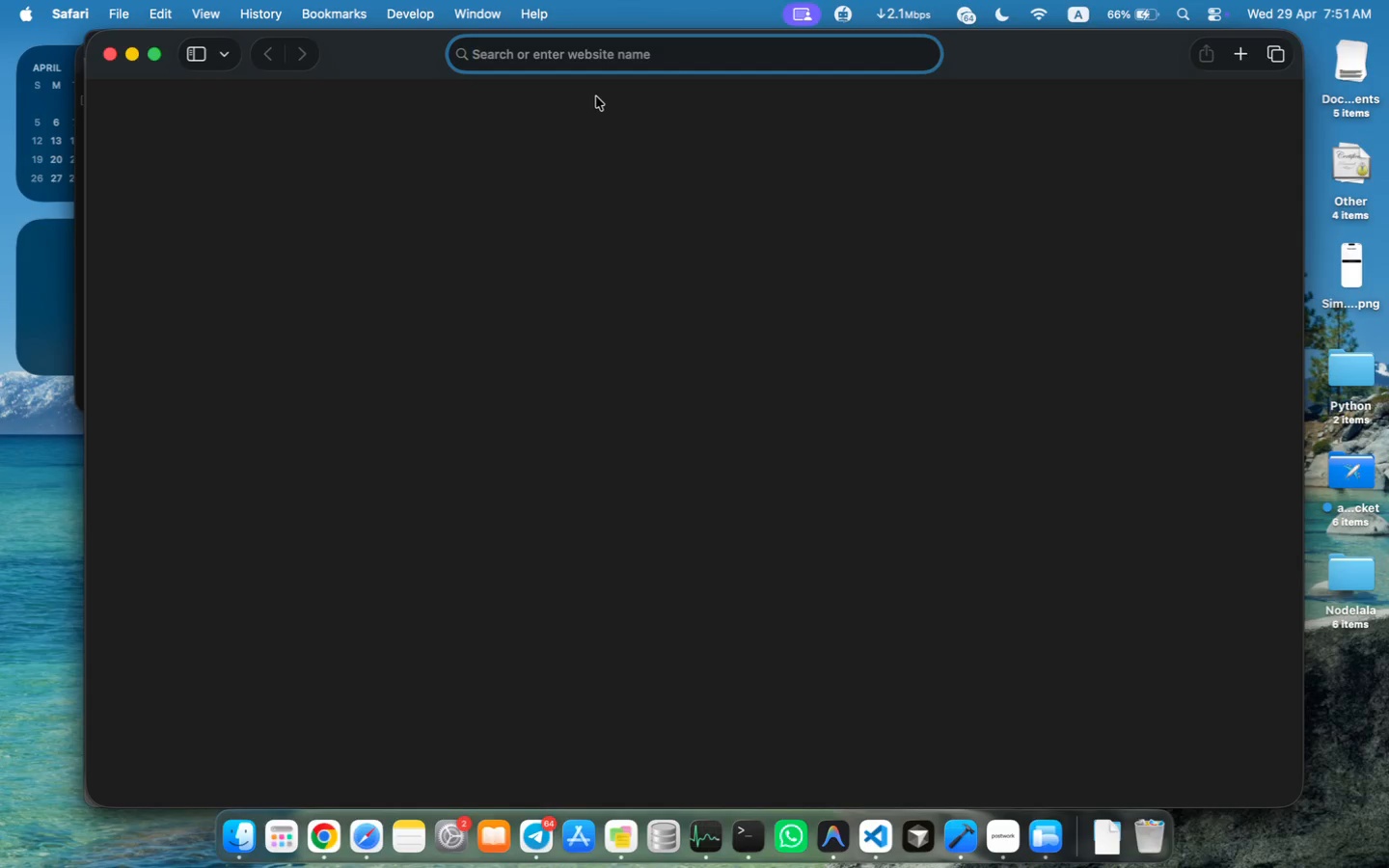 
key(Enter)
 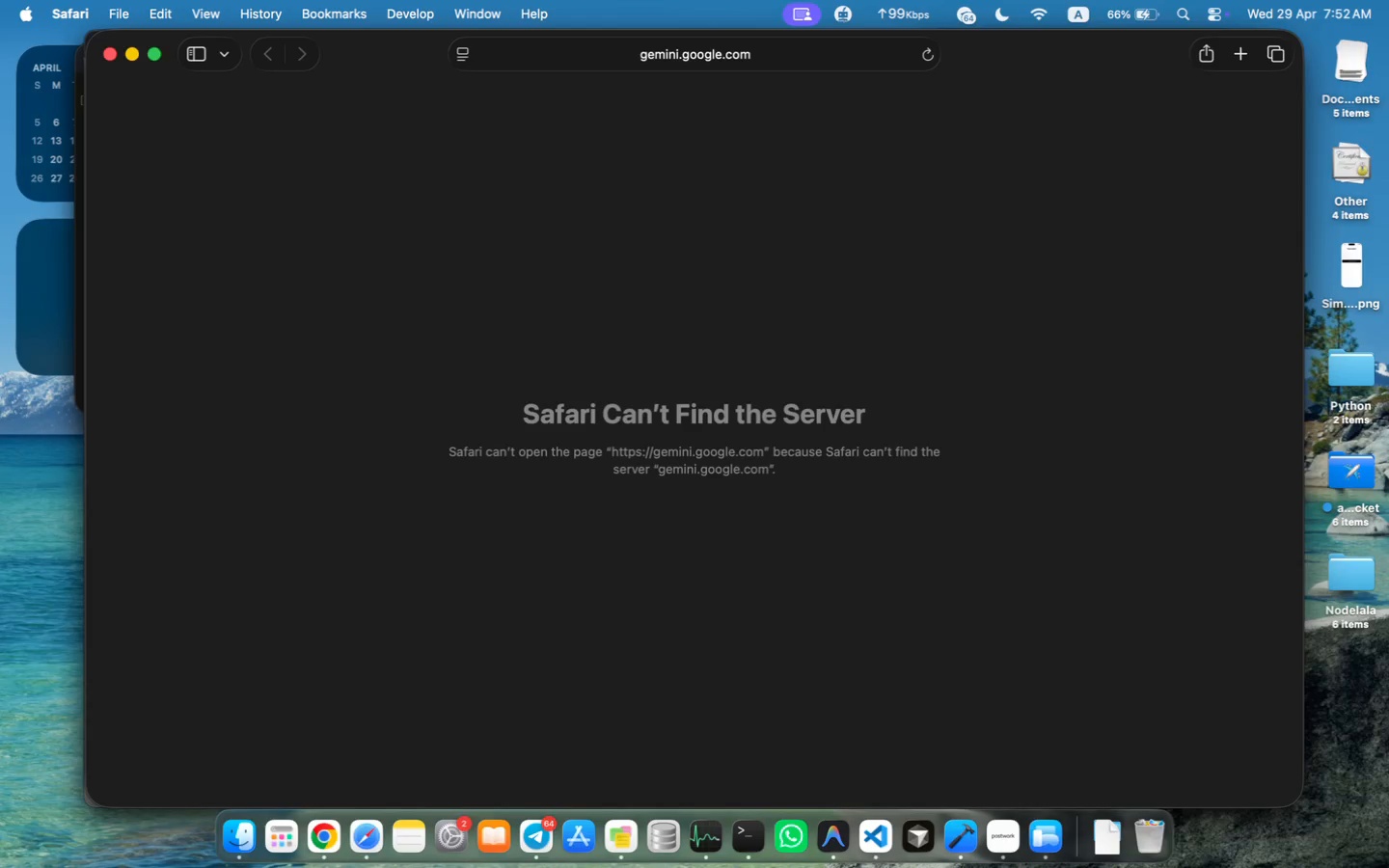 
wait(22.79)
 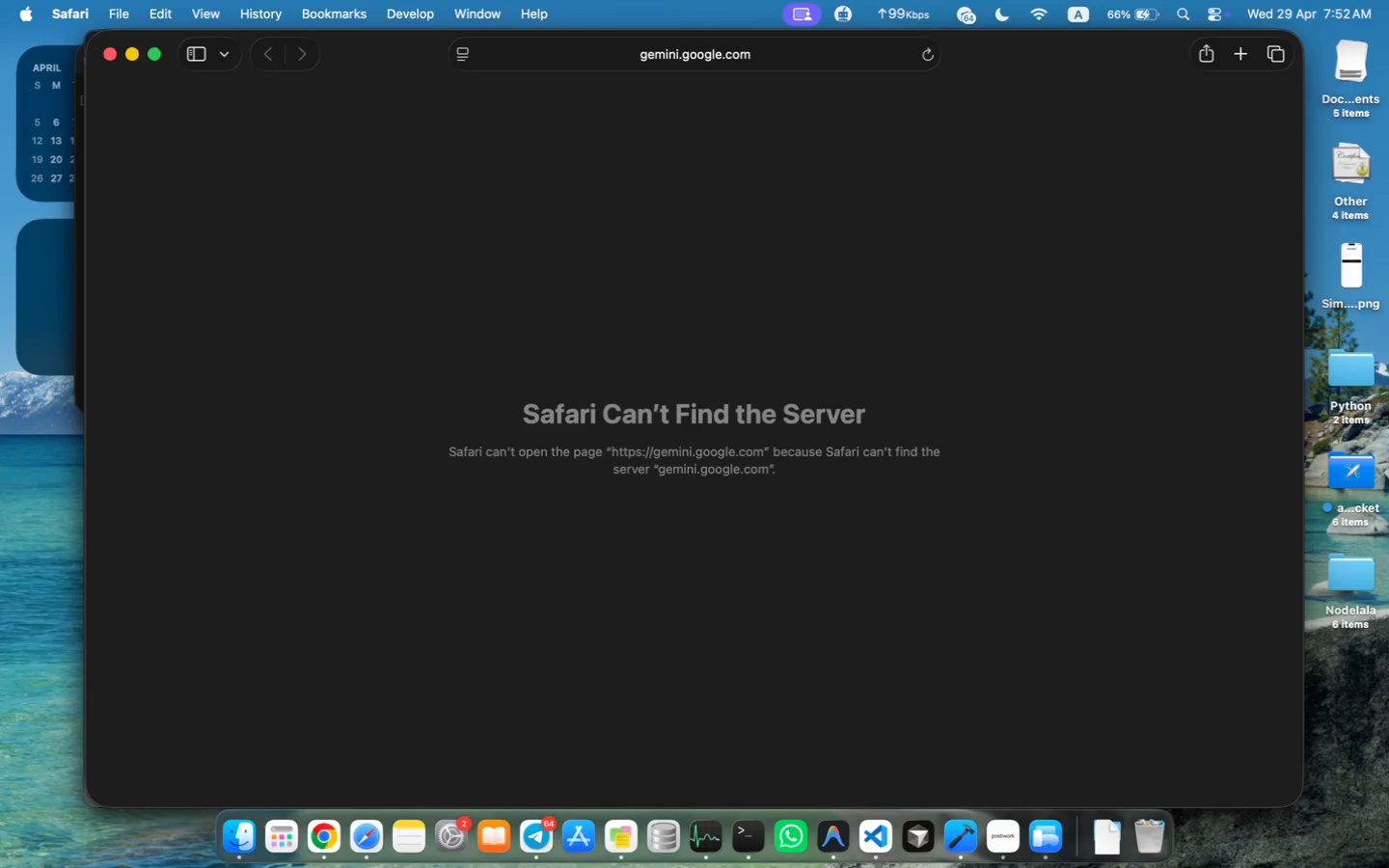 
left_click([804, 38])
 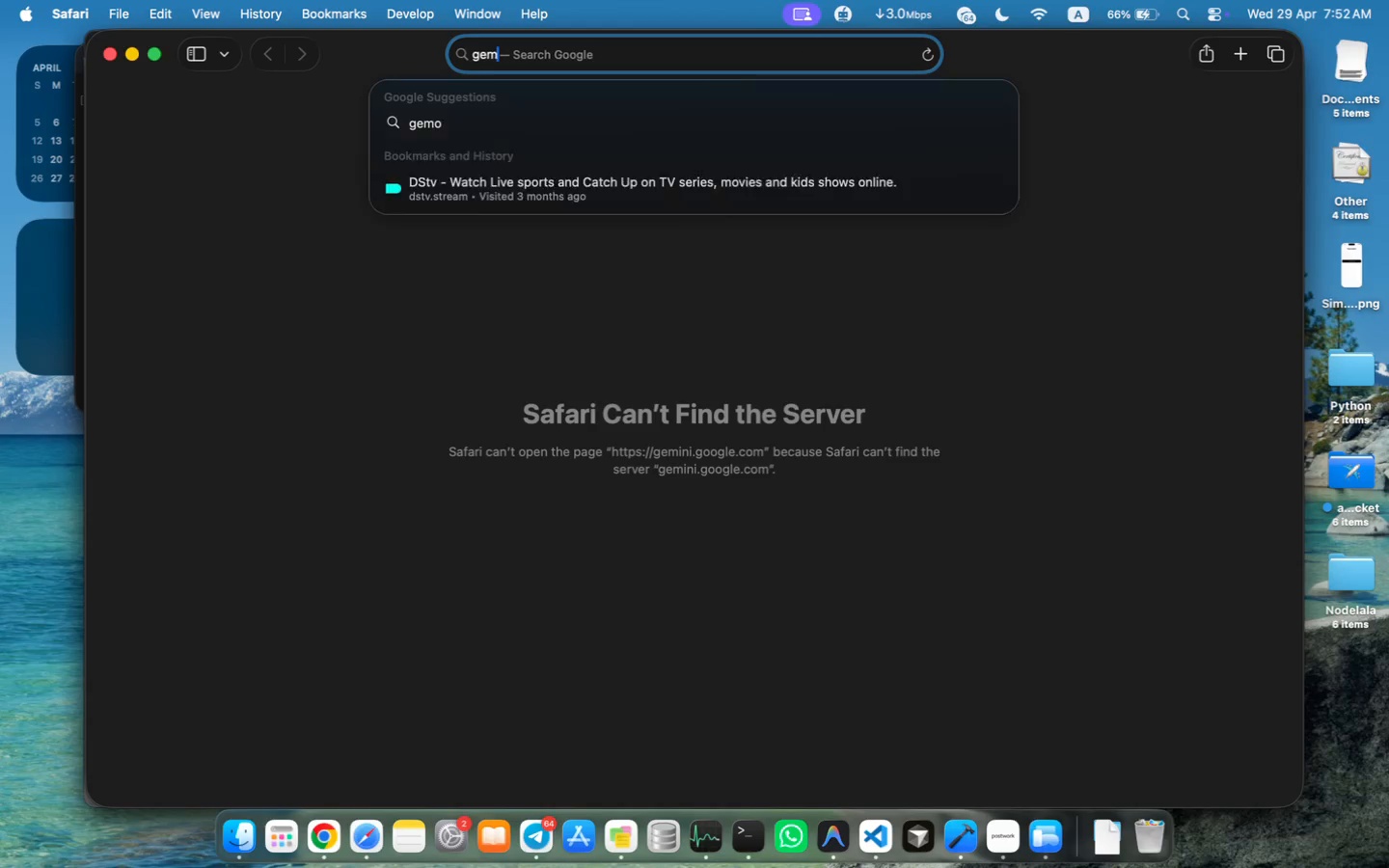 
type(gemon)
key(Backspace)
key(Backspace)
type(ini)
 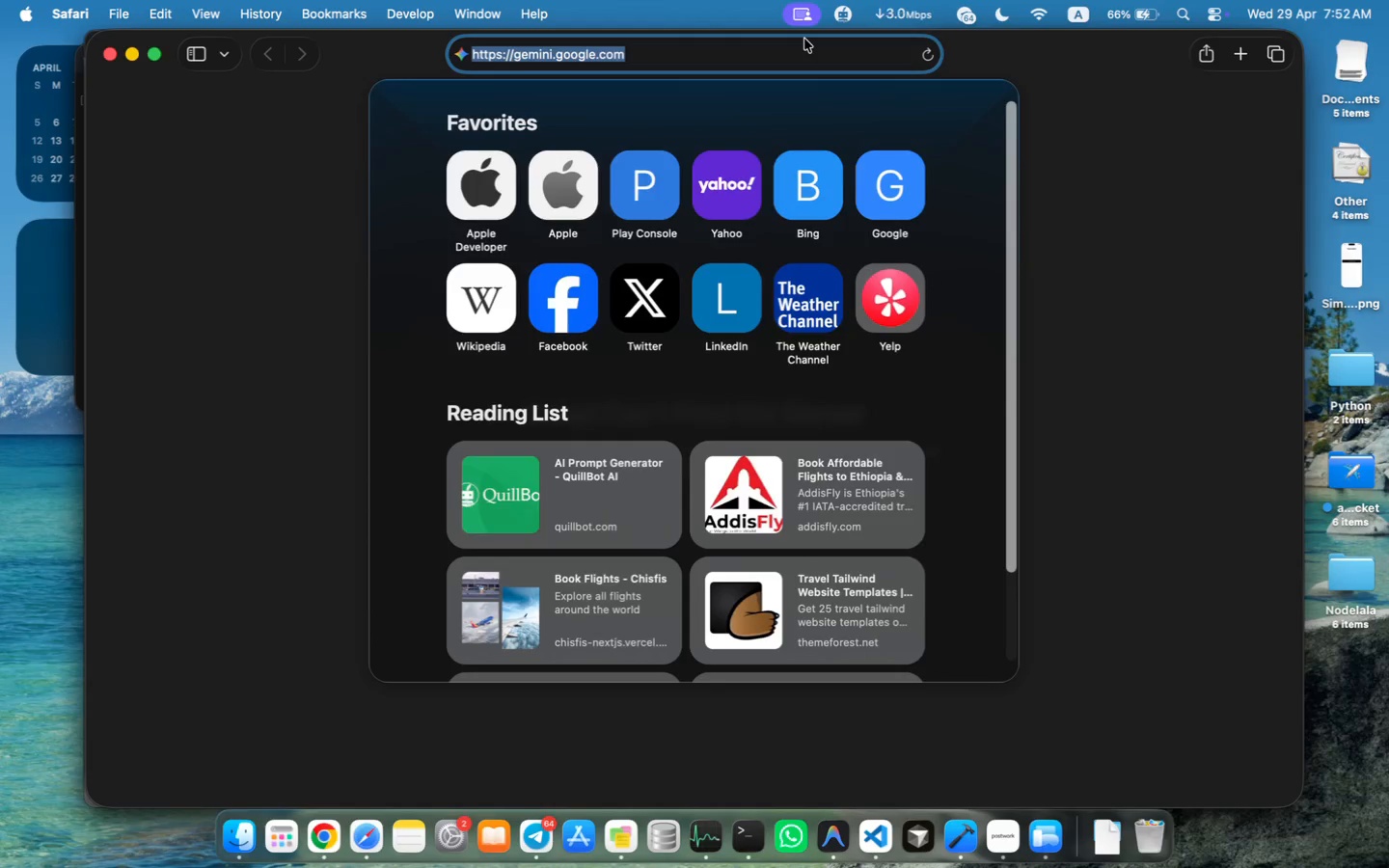 
key(Enter)
 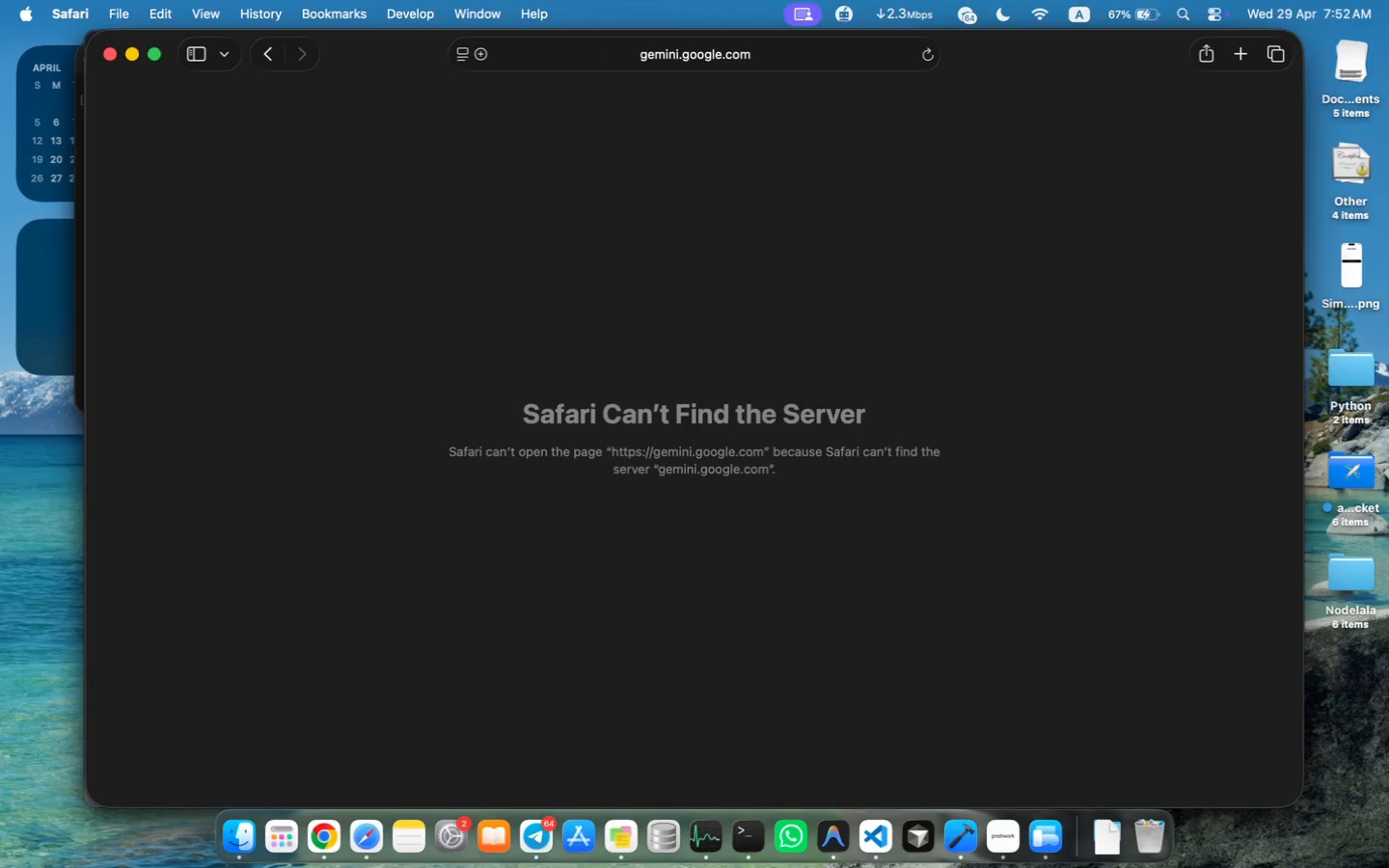 
wait(5.12)
 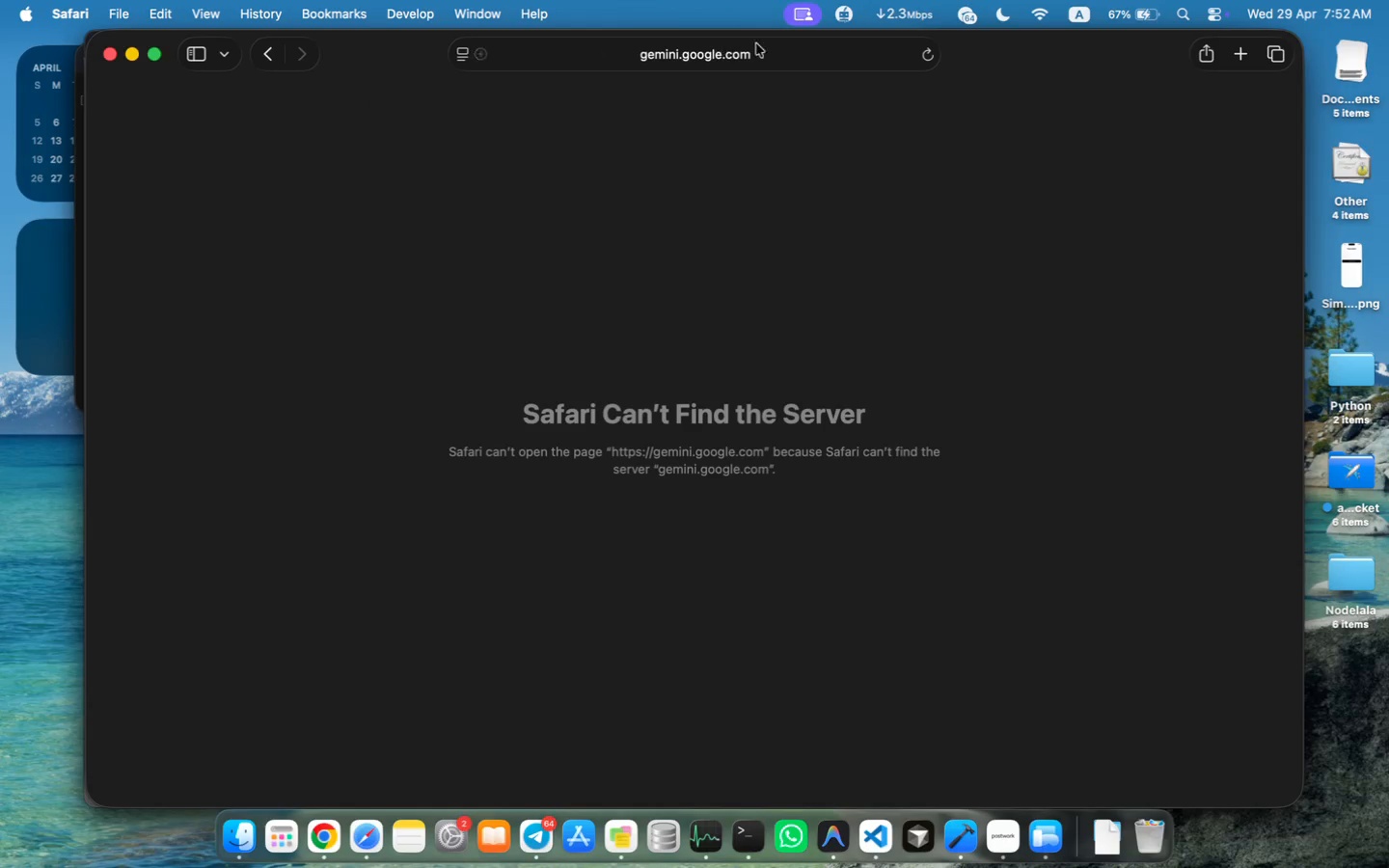 
left_click([767, 51])
 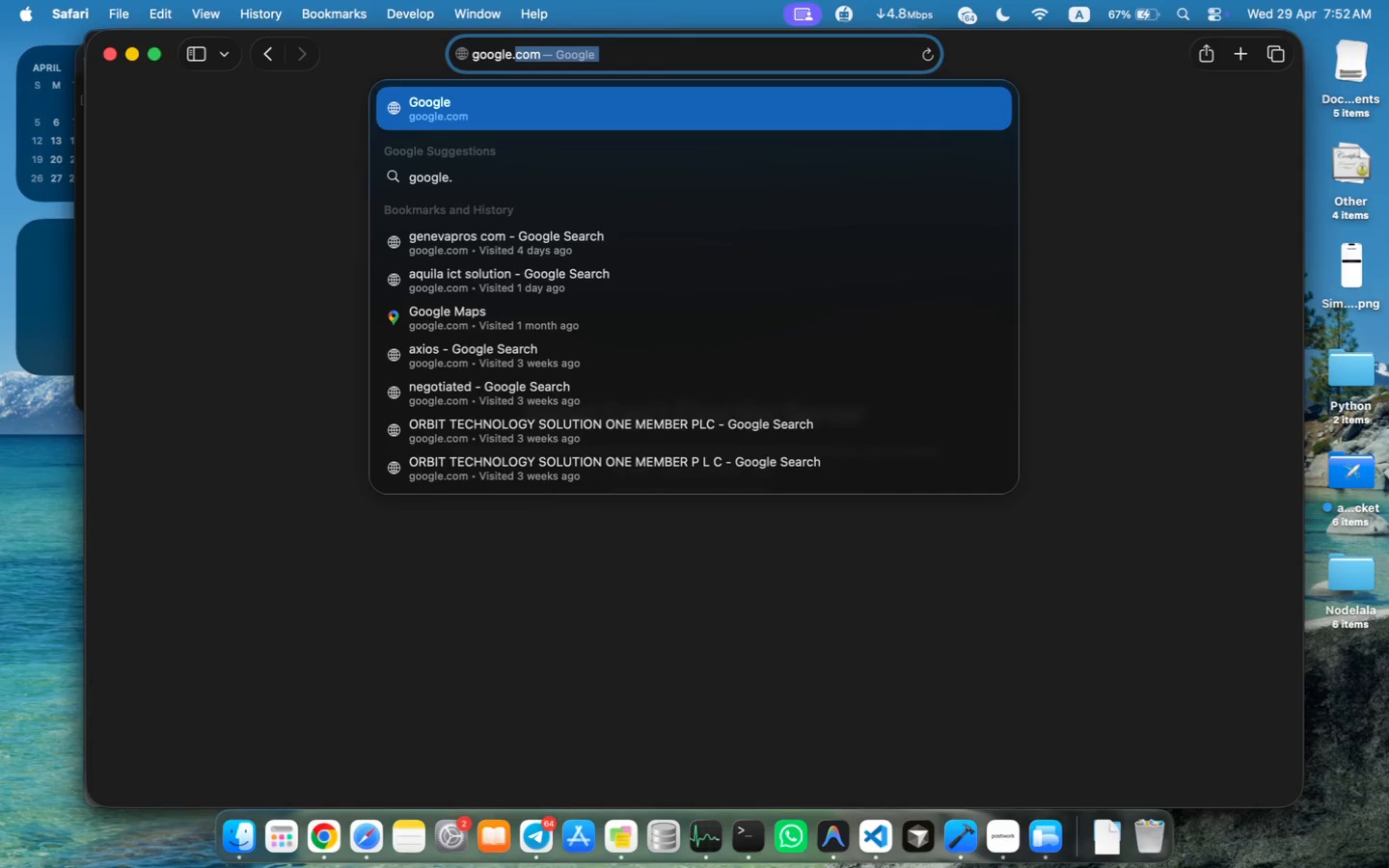 
type(google.com)
 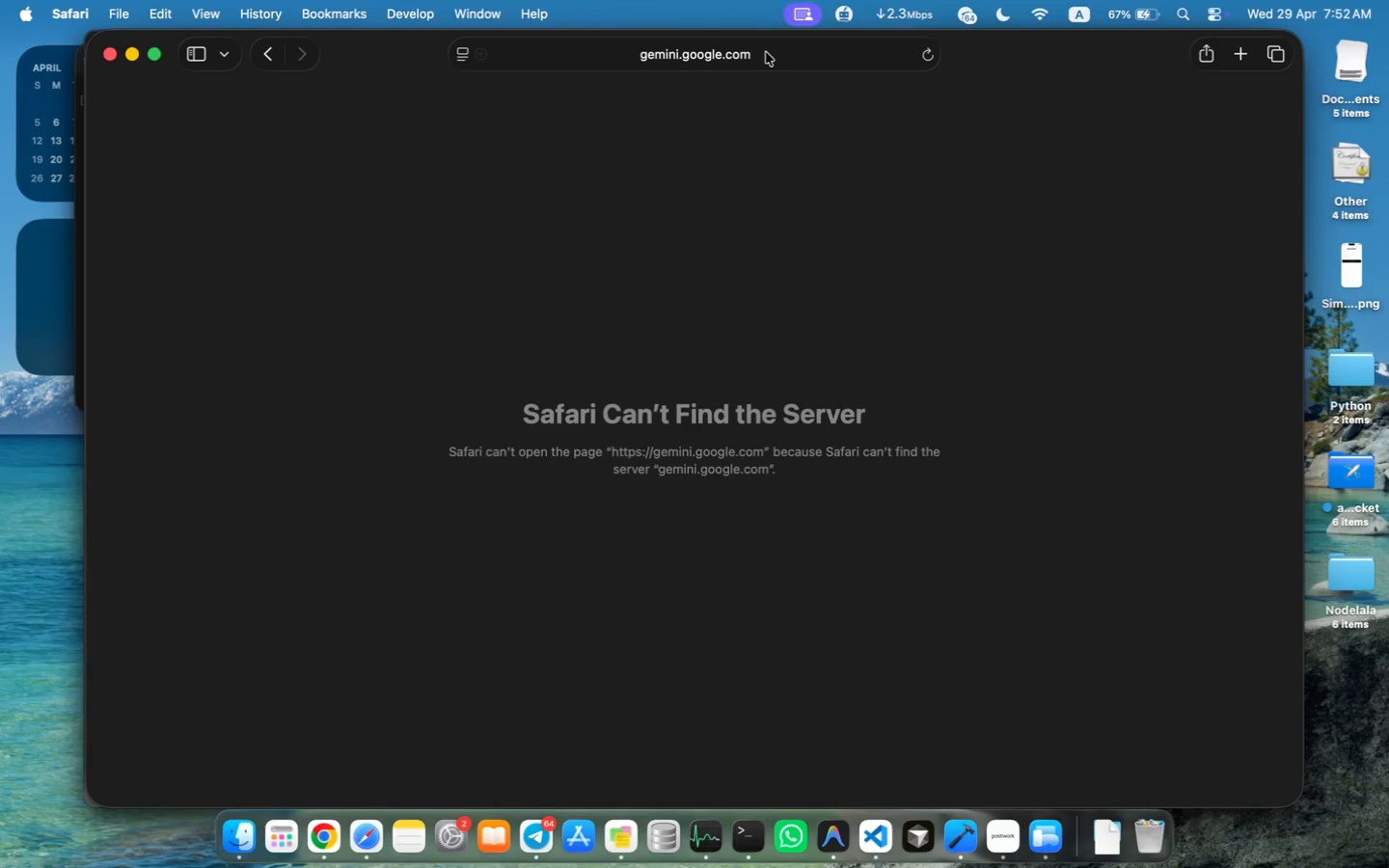 
key(Enter)
 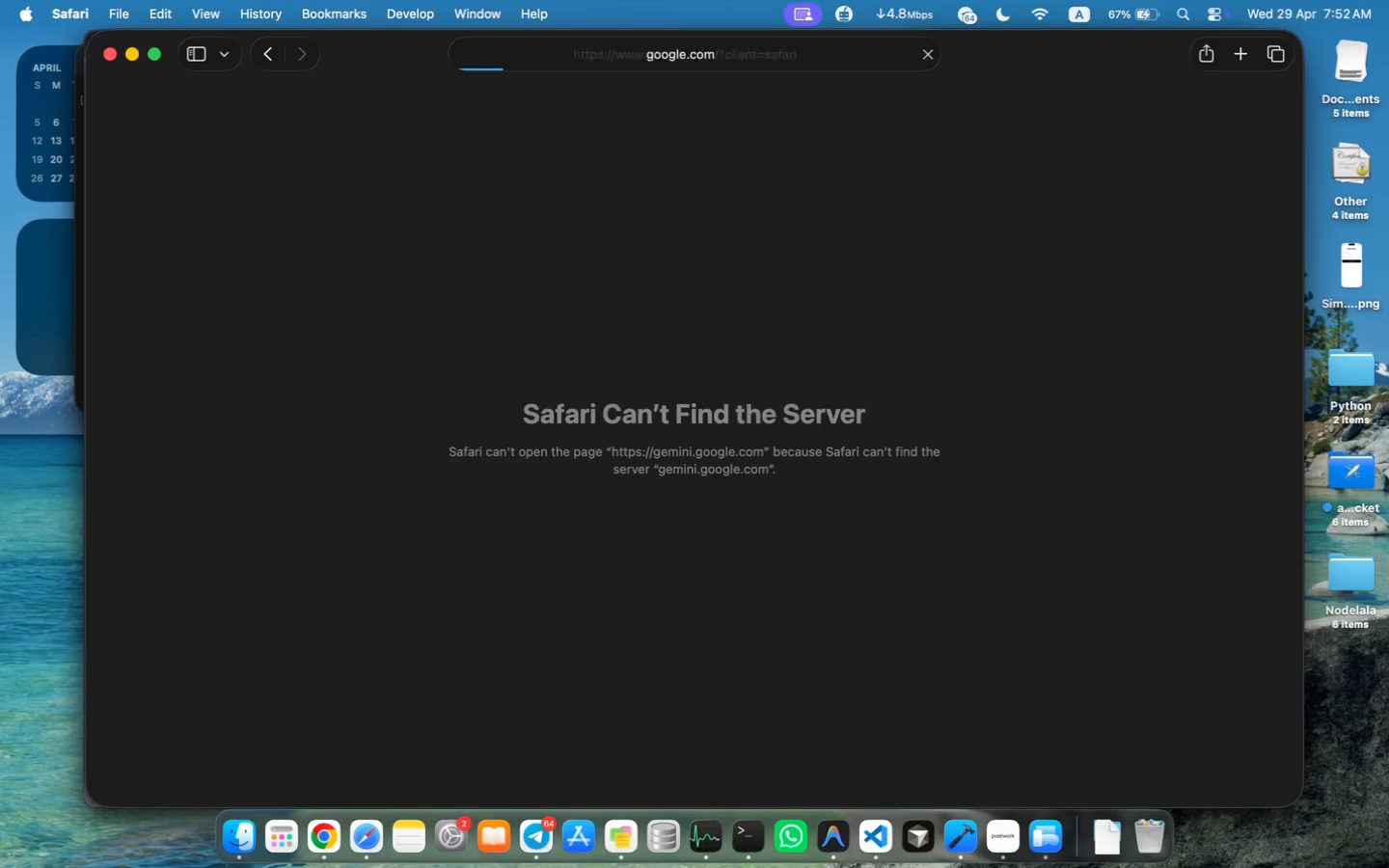 
type(gemini)
 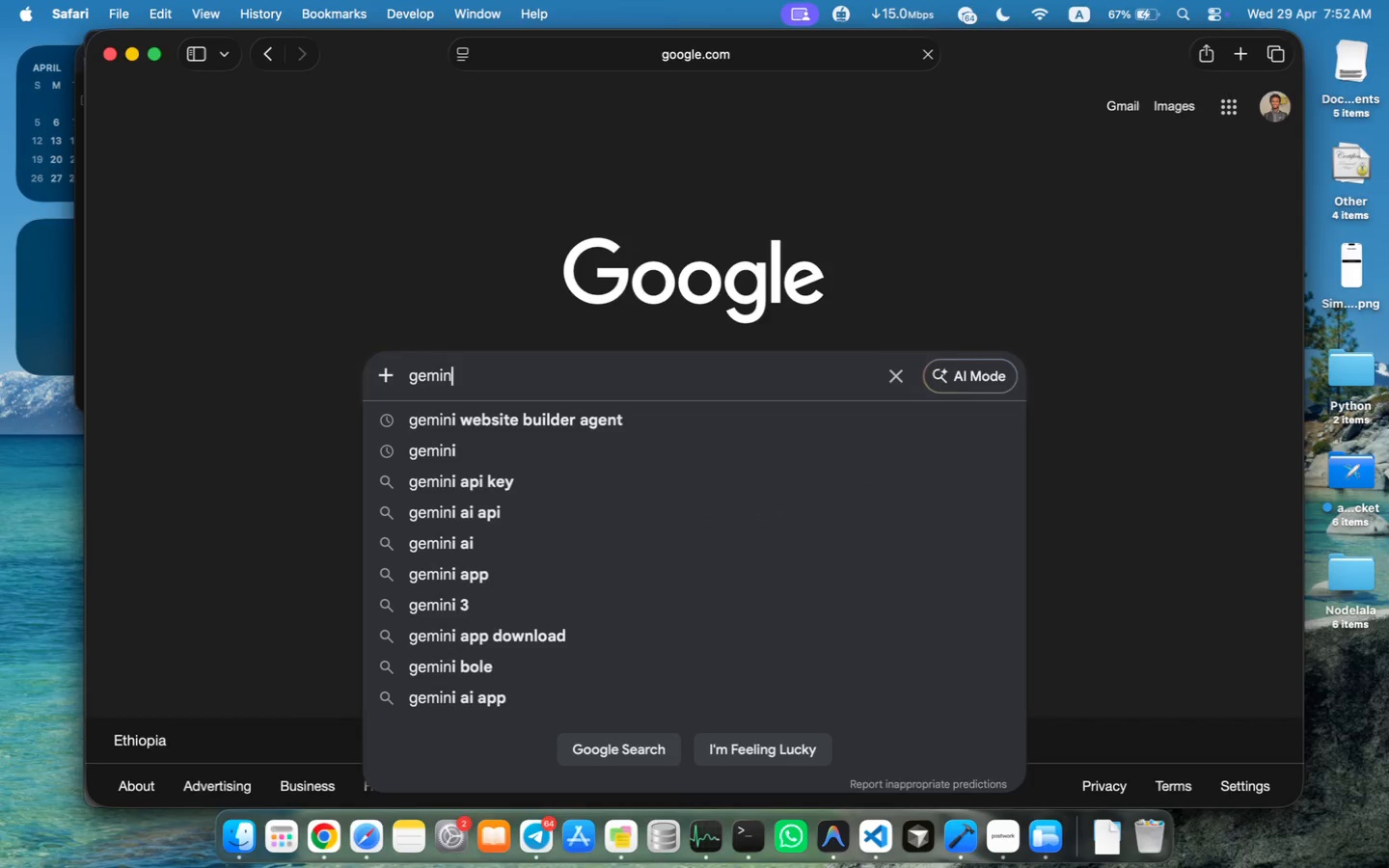 
key(Enter)
 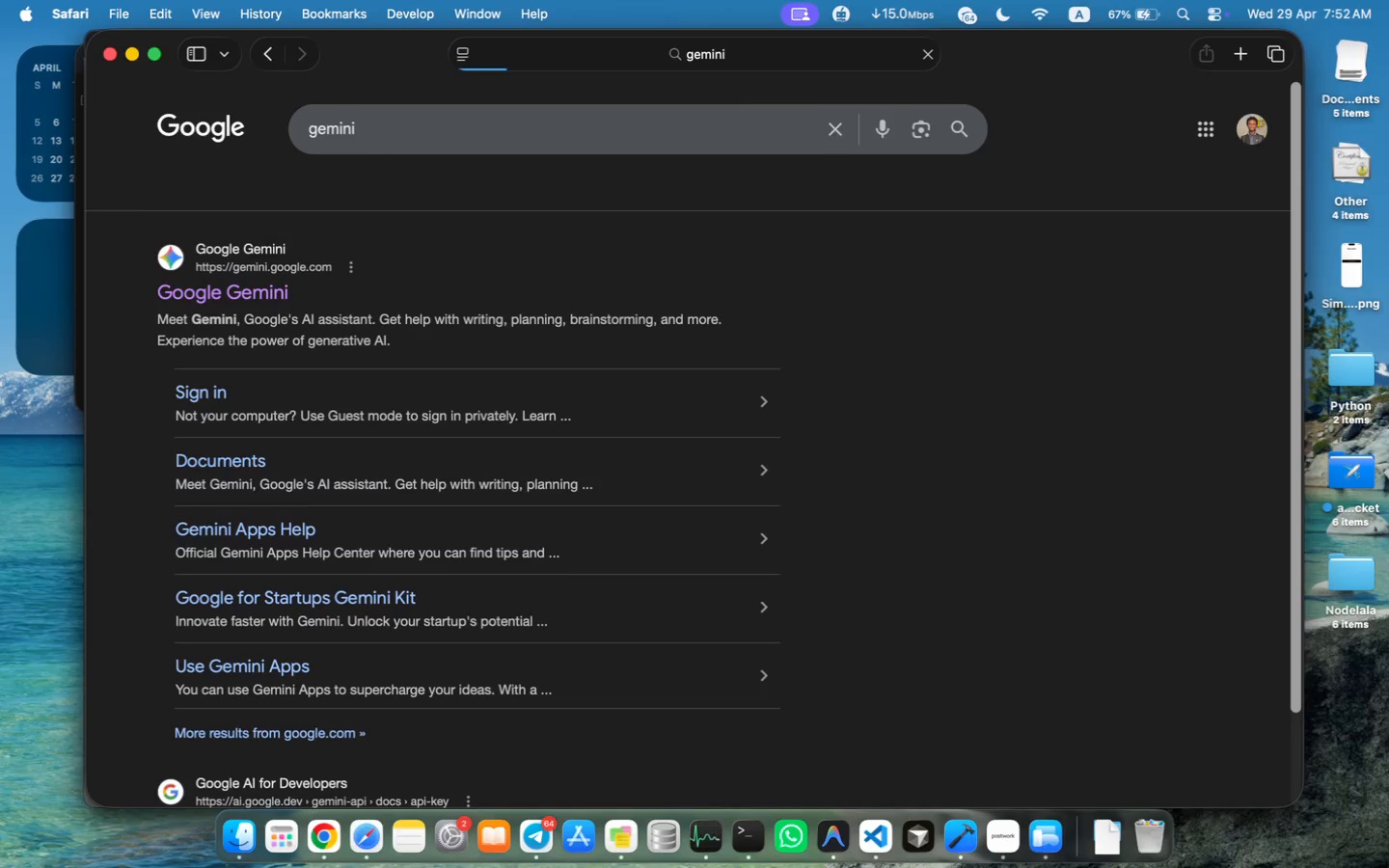 
left_click([214, 286])
 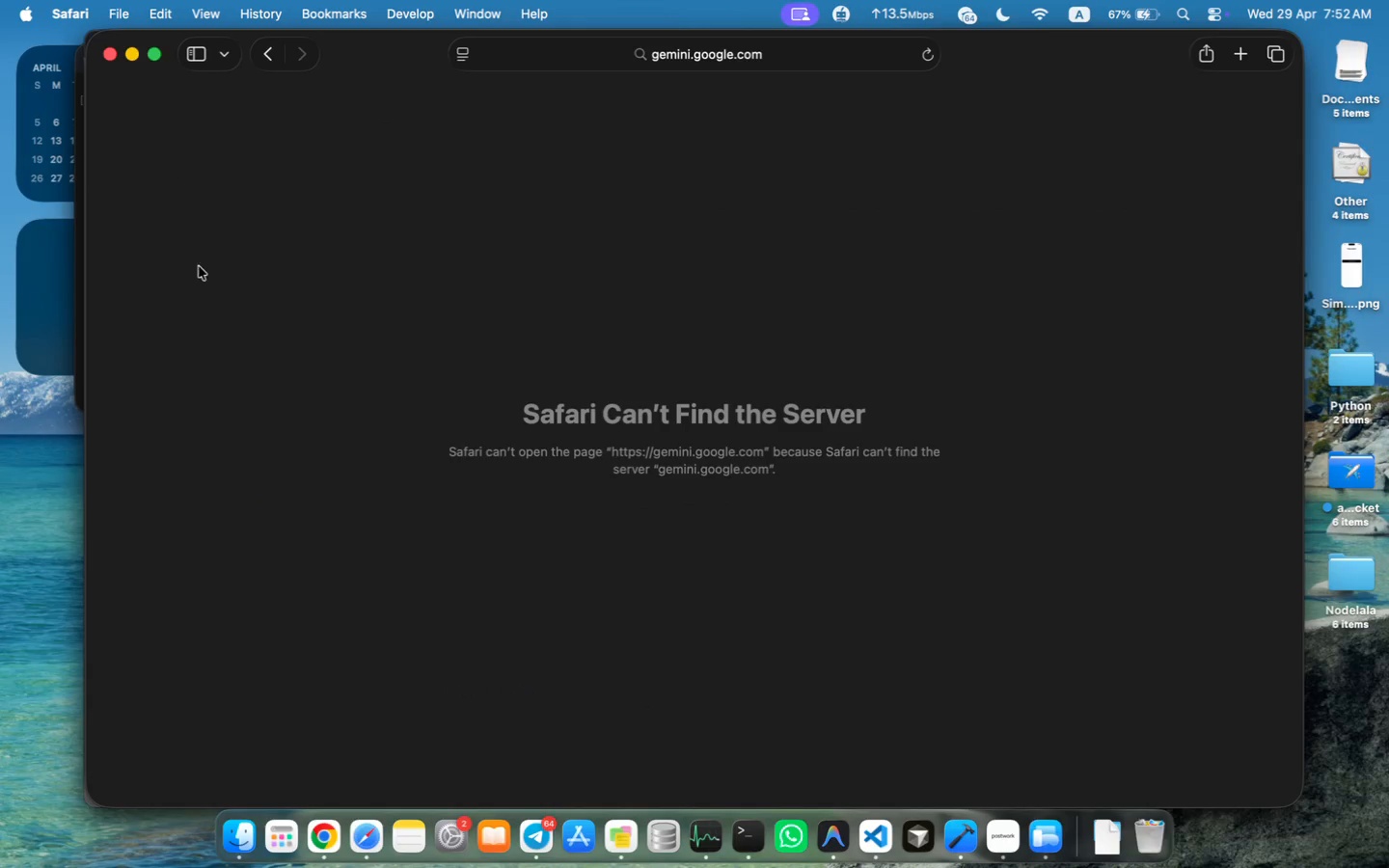 
scroll: coordinate [214, 286], scroll_direction: up, amount: 138.0
 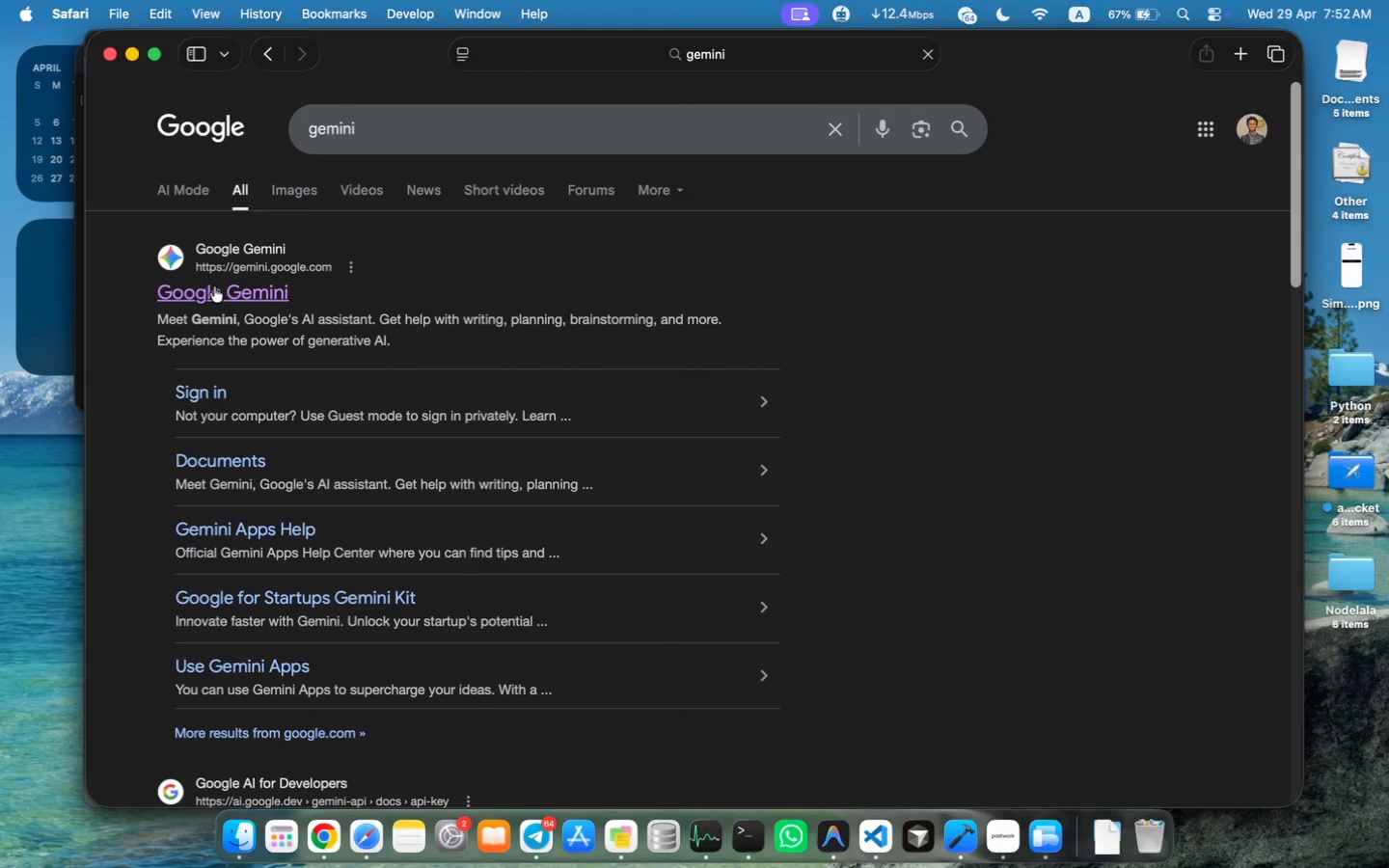 
left_click([263, 60])
 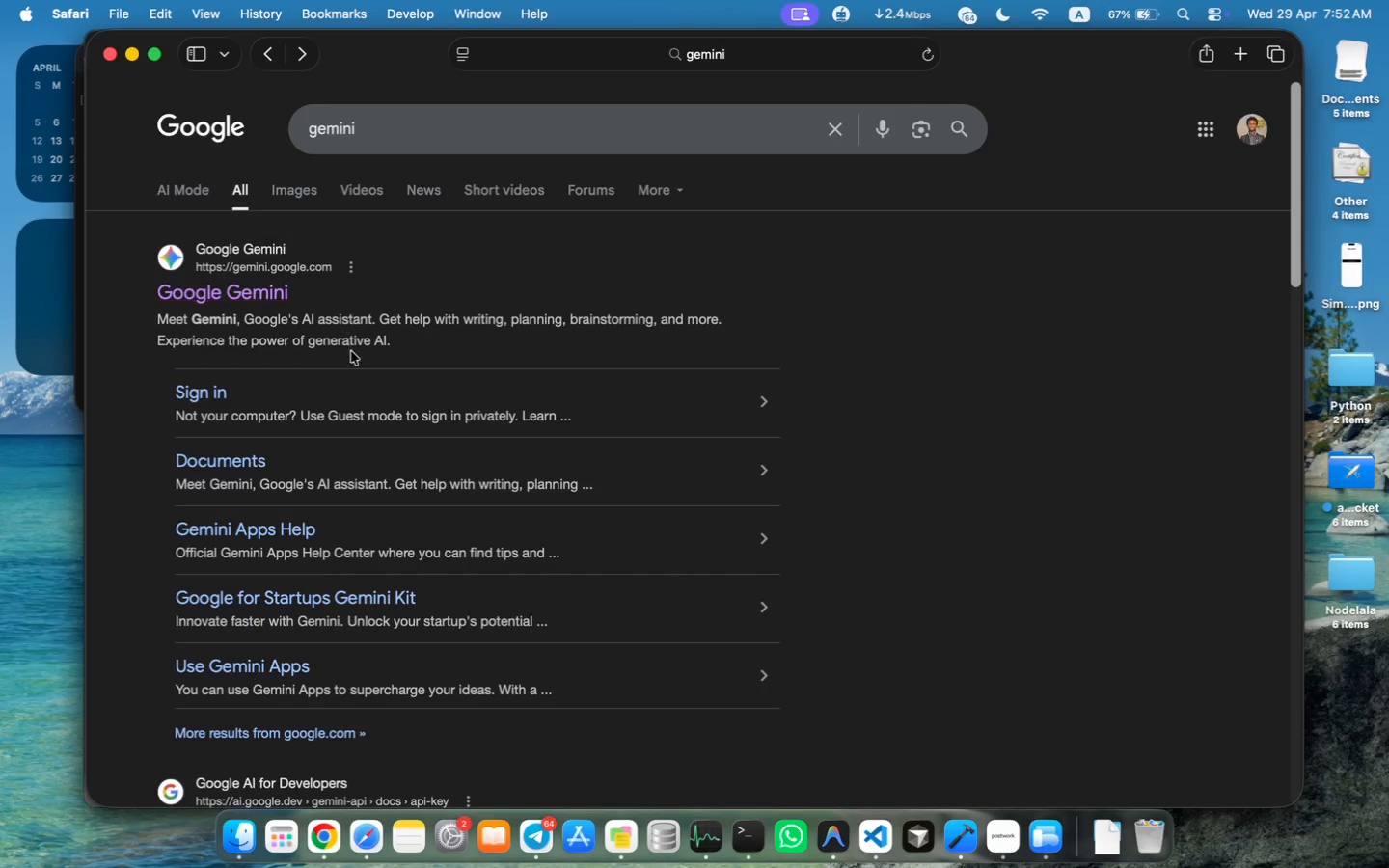 
scroll: coordinate [357, 501], scroll_direction: down, amount: 8.0
 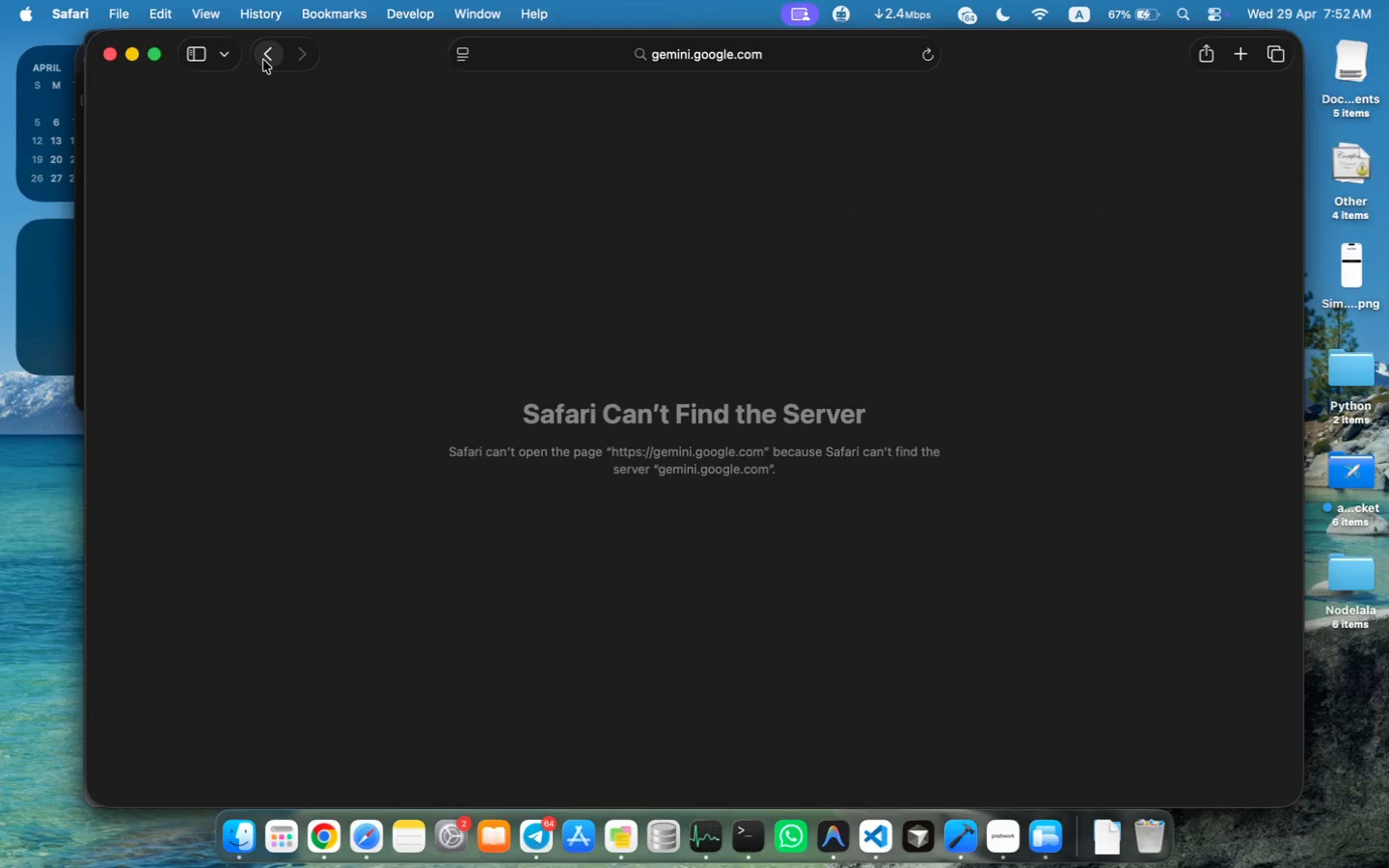 
left_click([638, 65])
 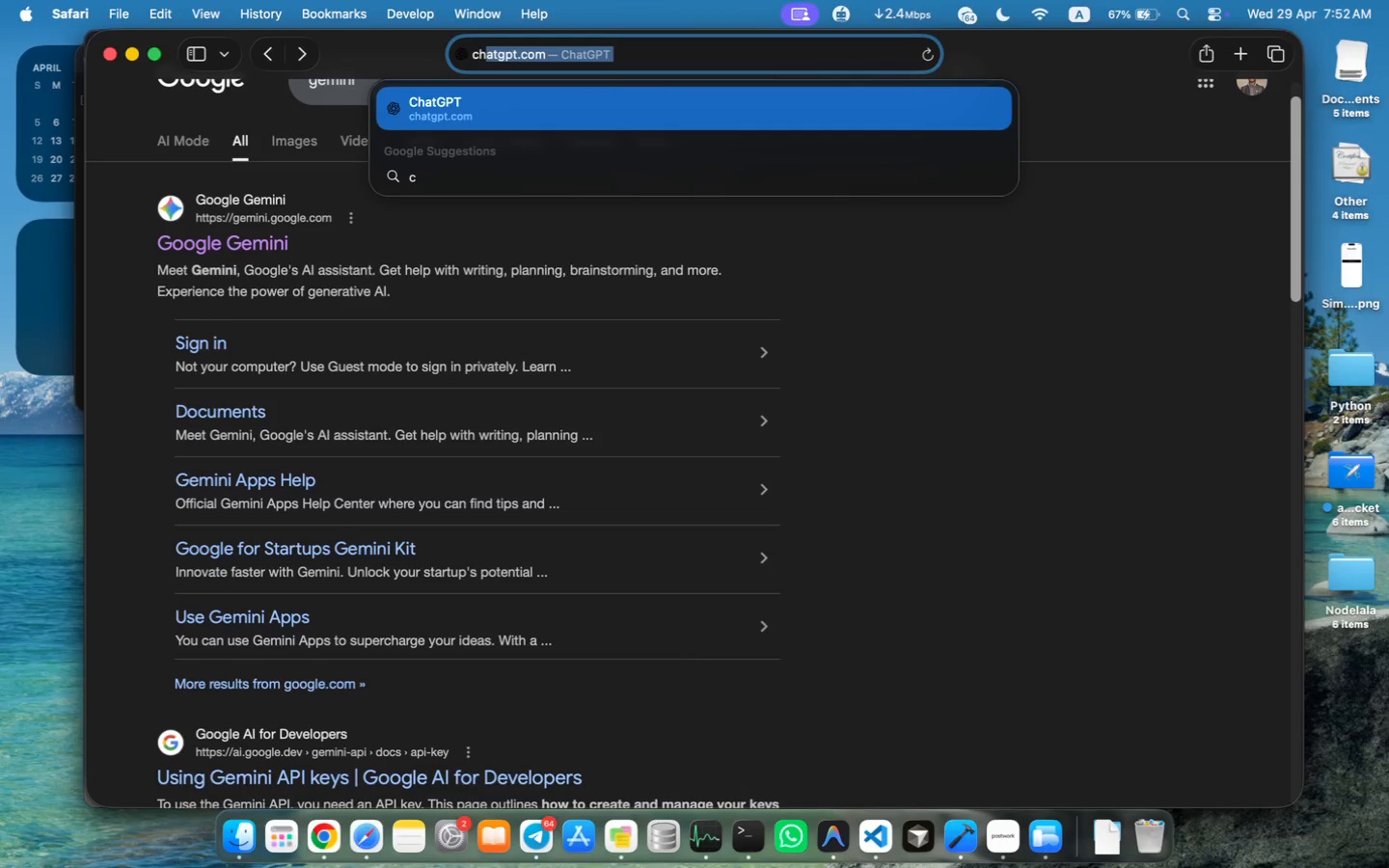 
type(cha)
 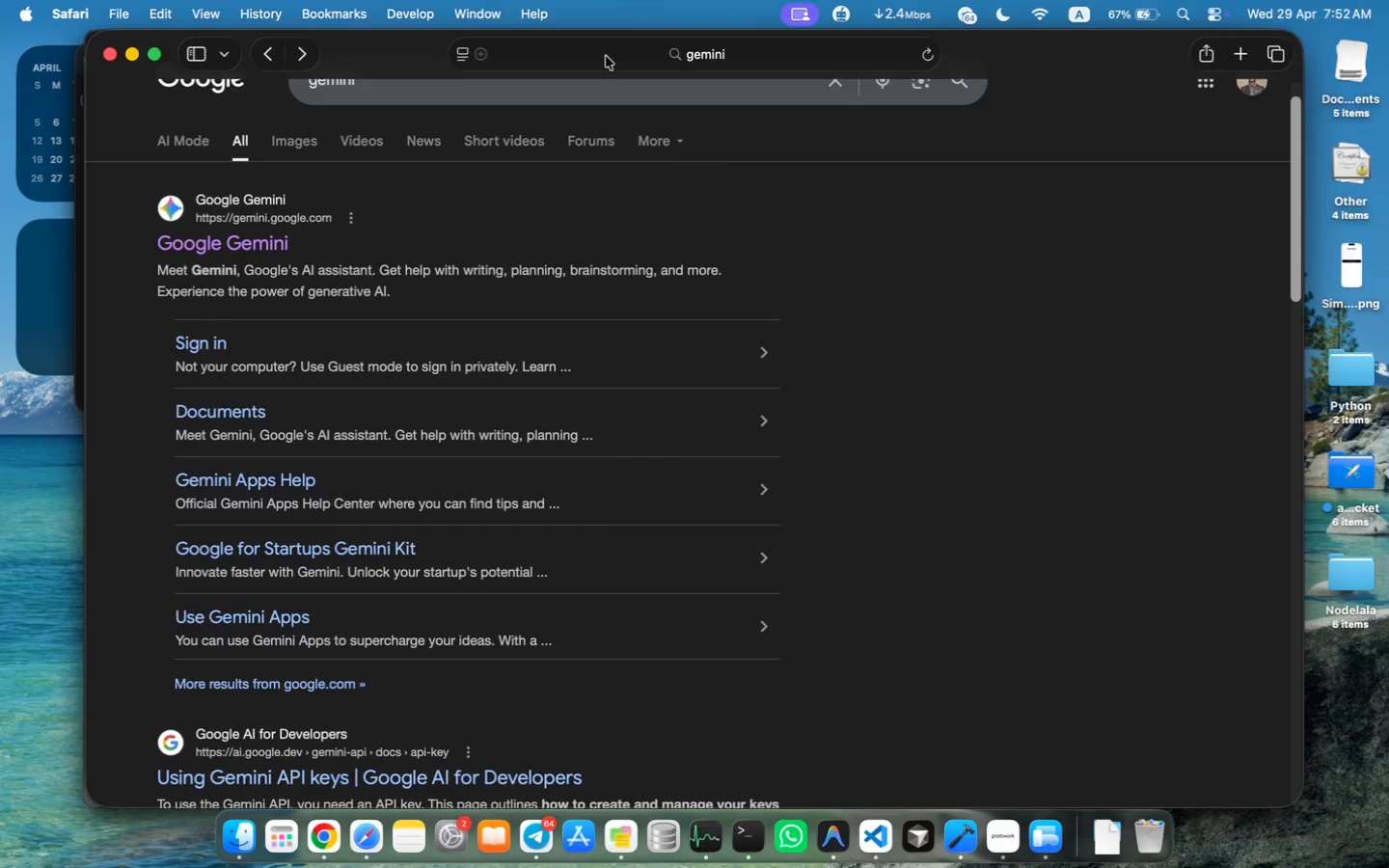 
key(Enter)
 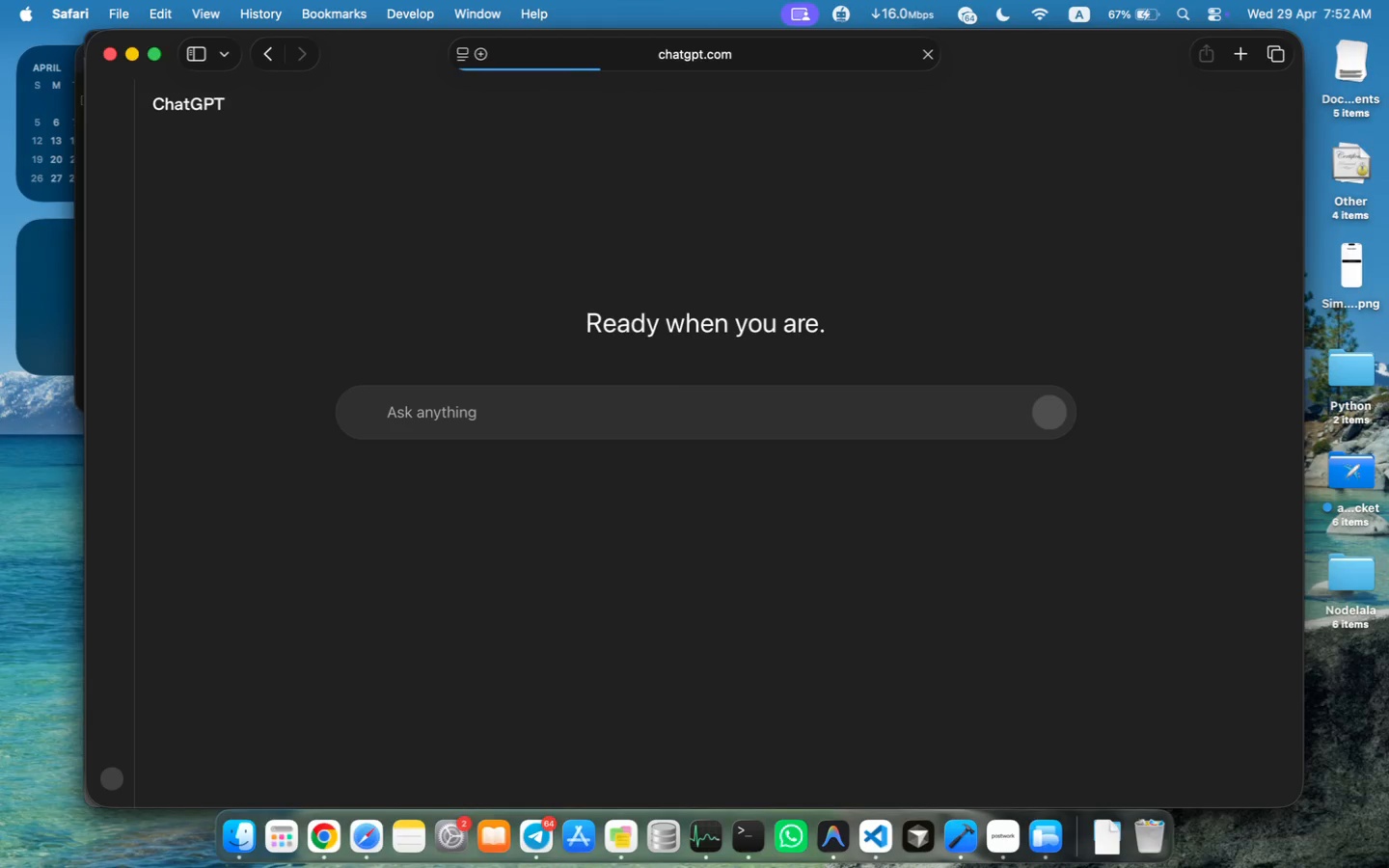 
wait(8.96)
 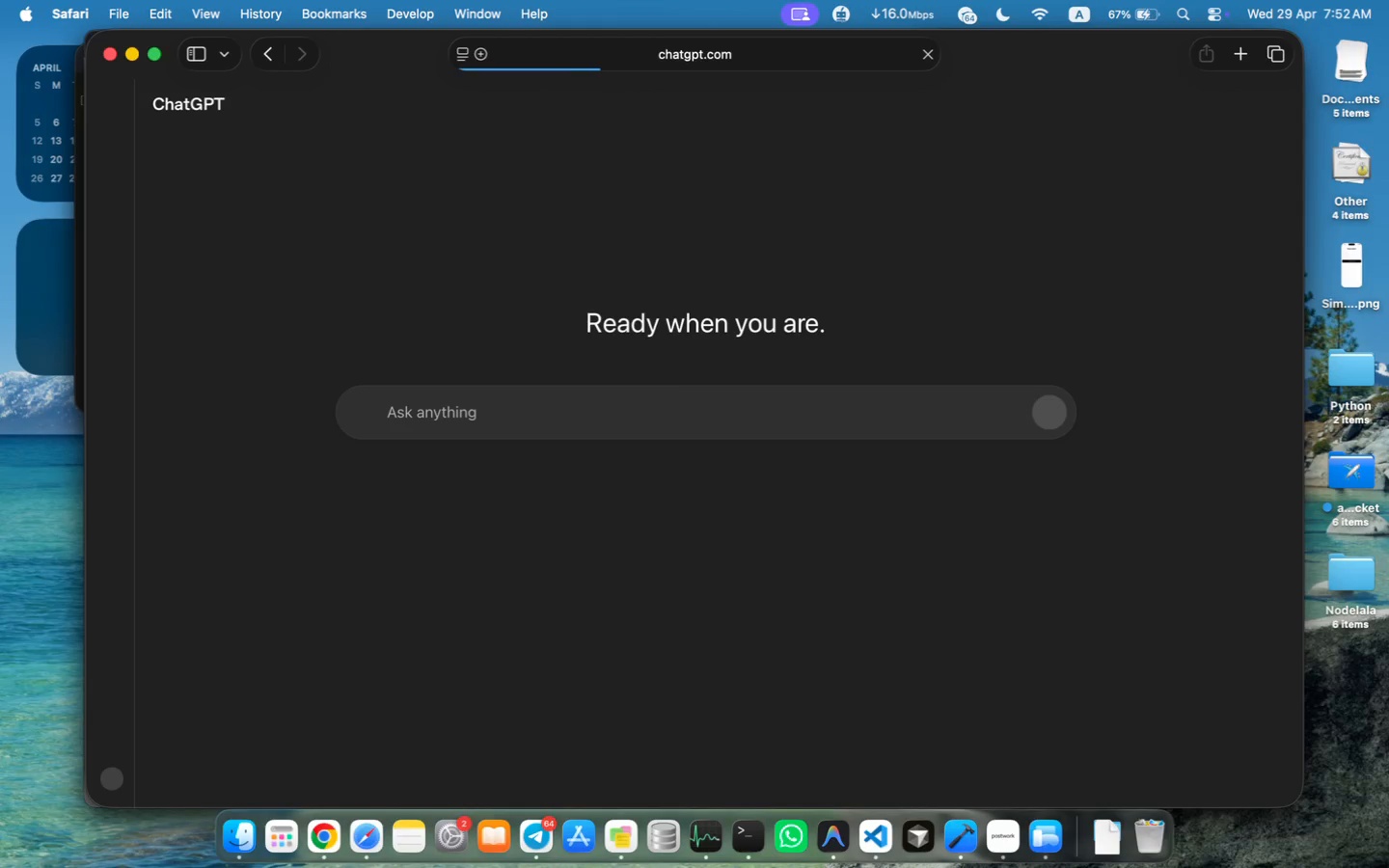 
left_click([967, 836])
 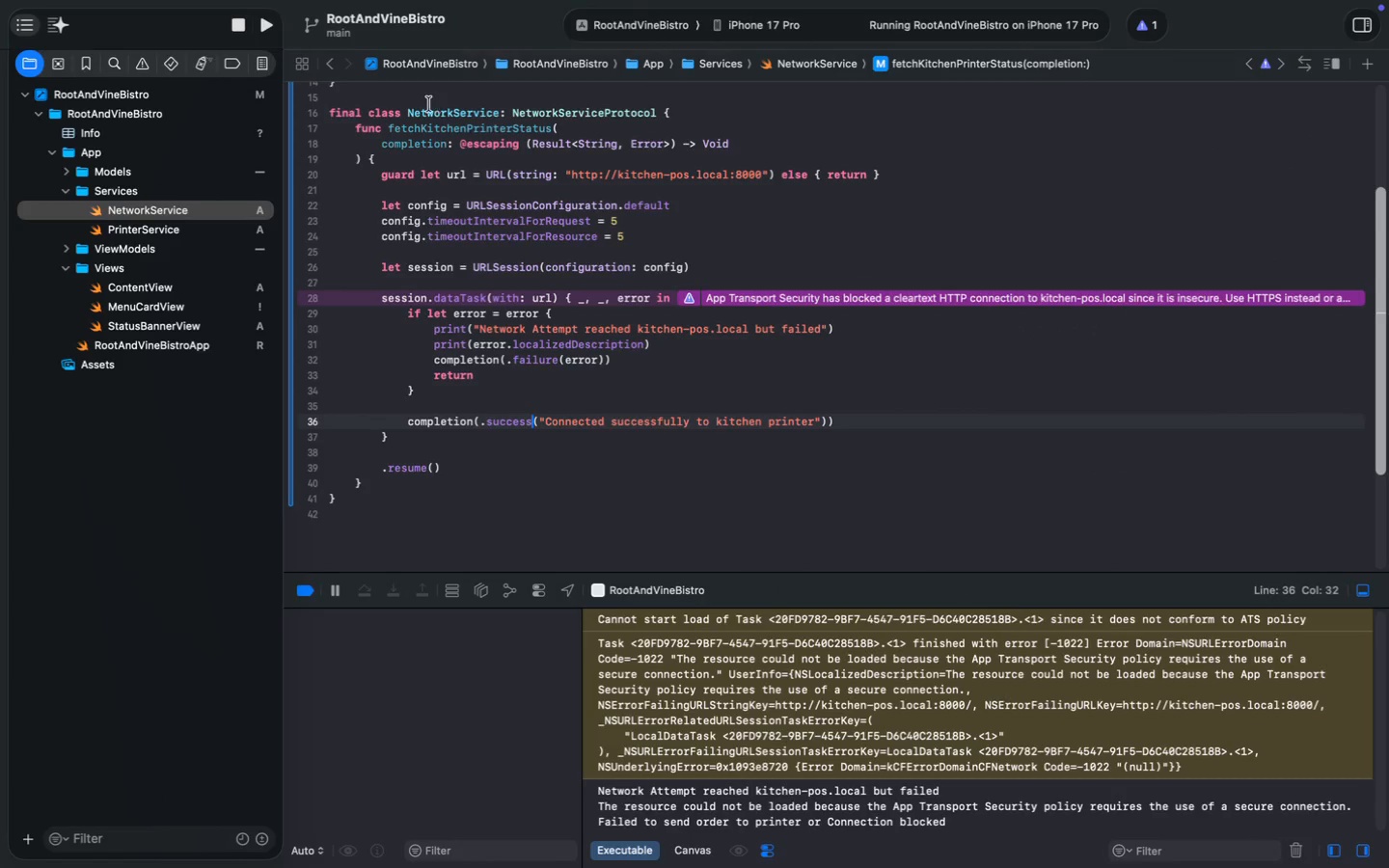 
left_click([259, 29])
 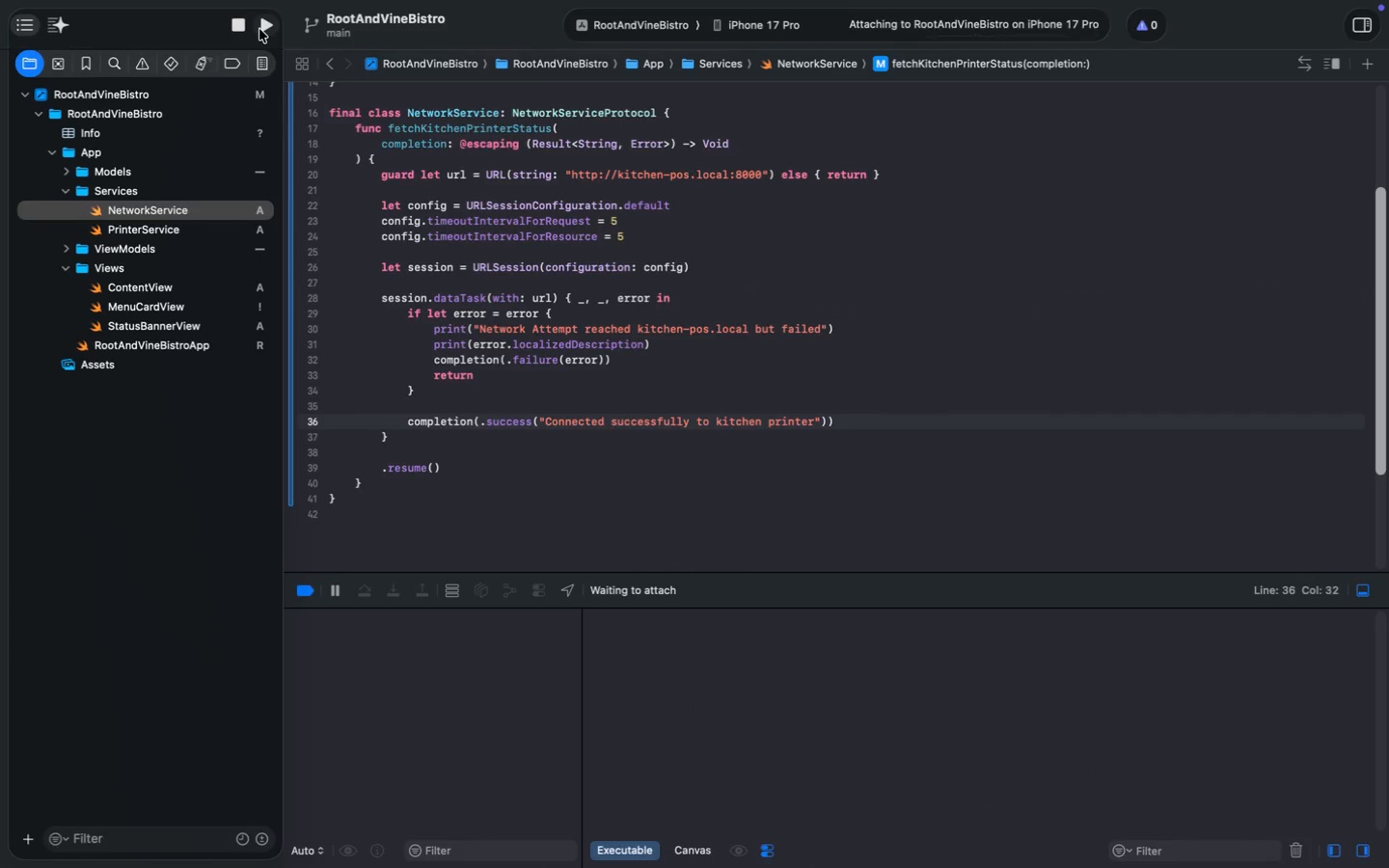 
wait(8.95)
 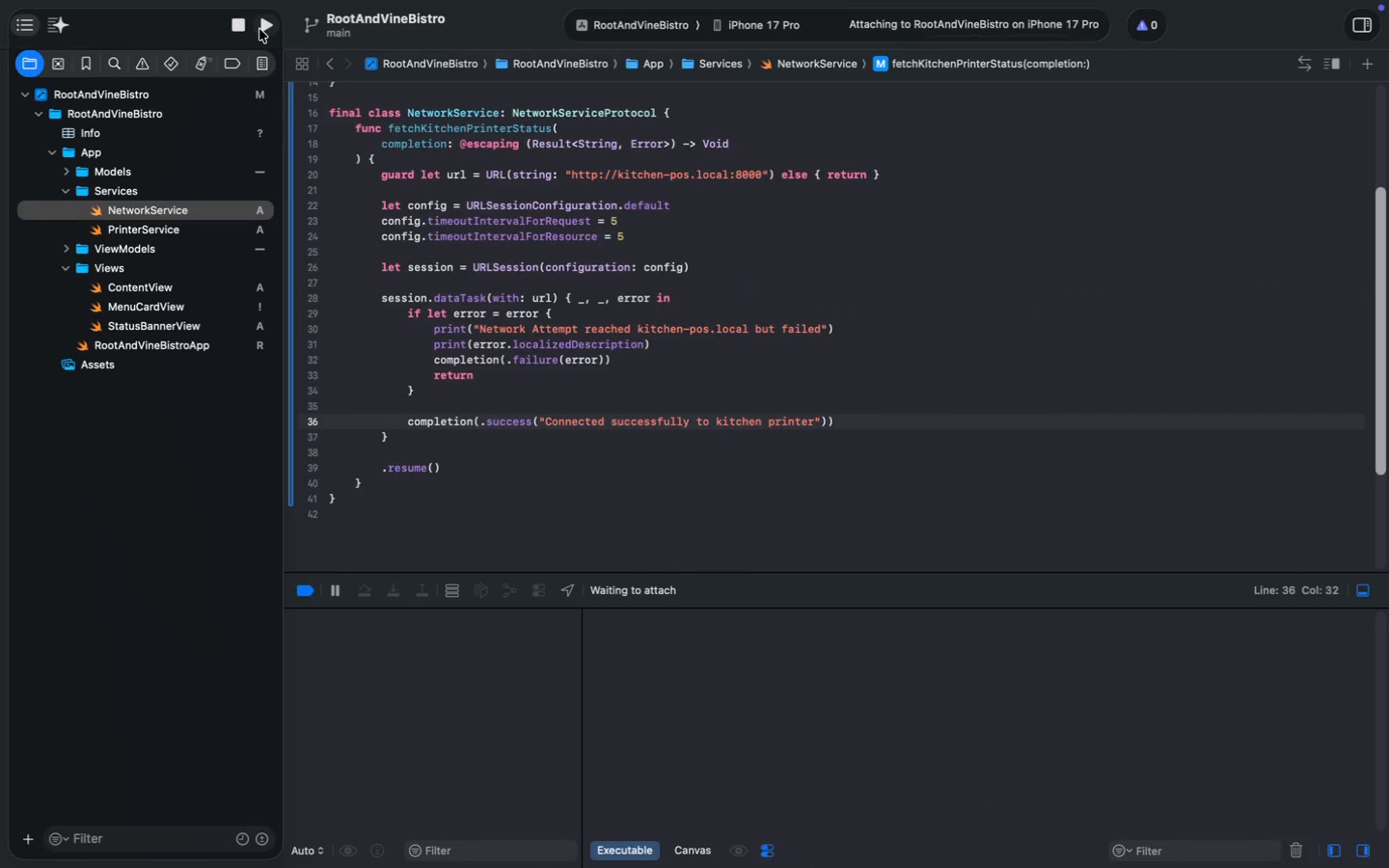 
left_click([1078, 464])
 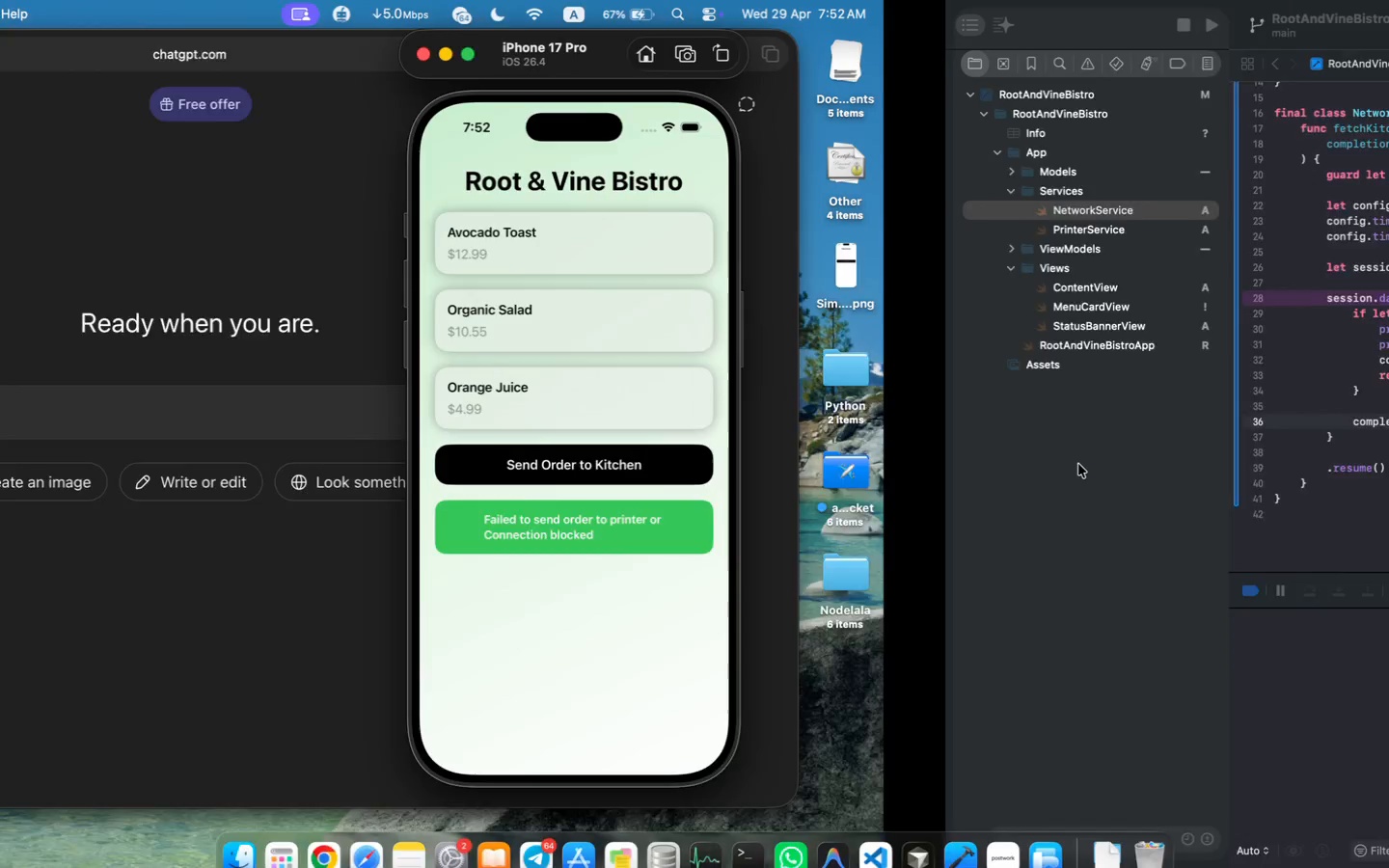 
left_click([590, 475])
 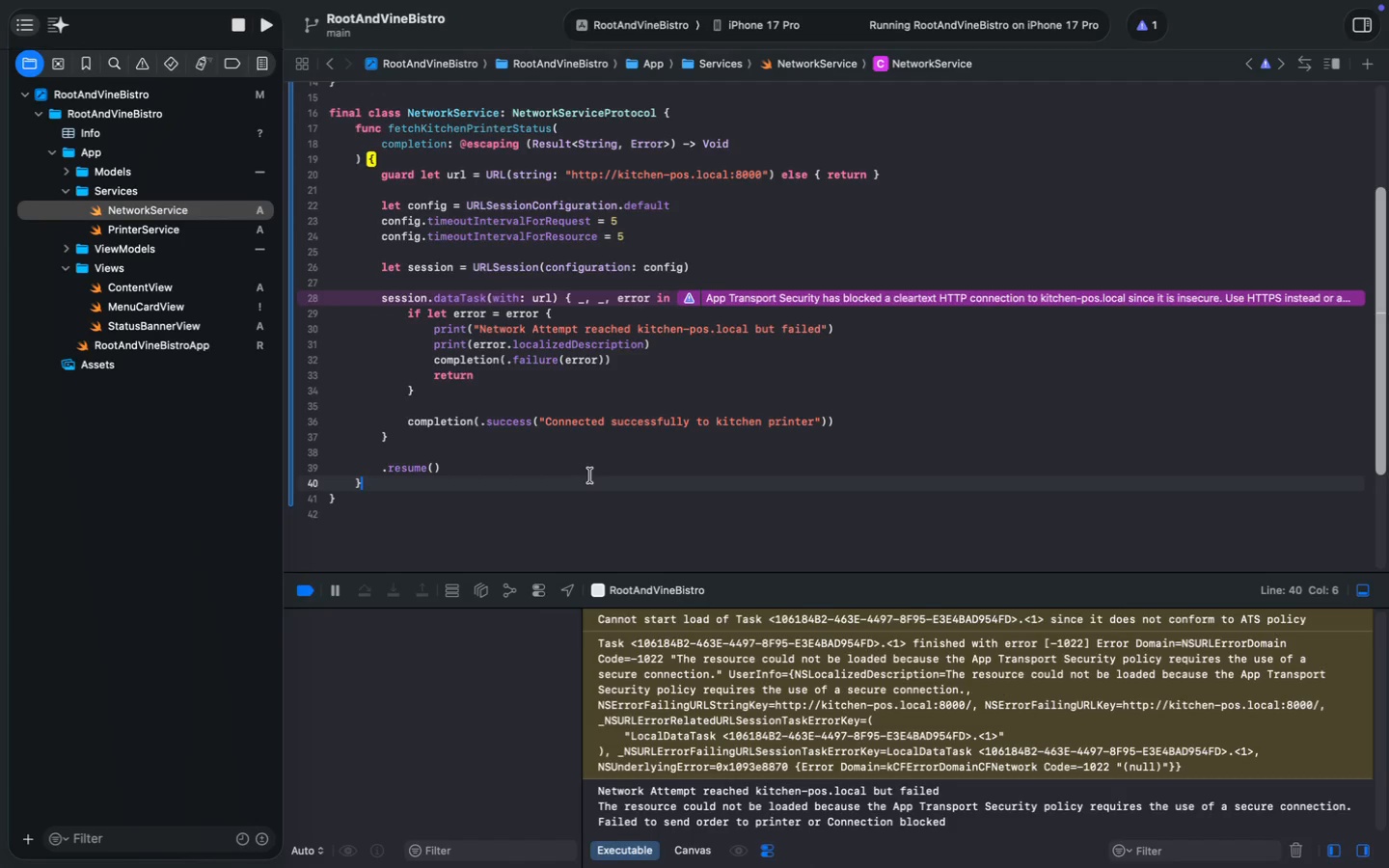 
key(Meta+A)
 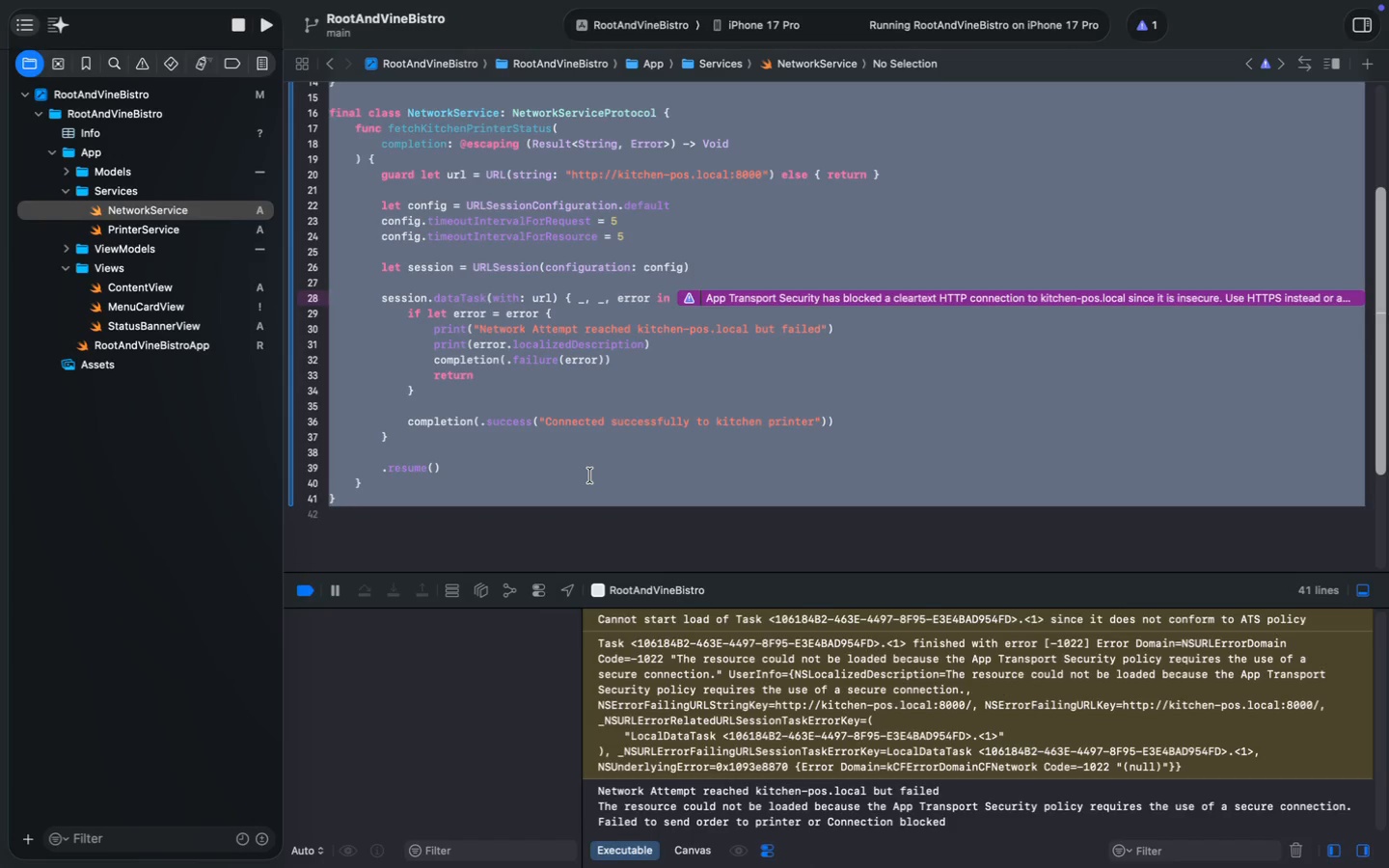 
key(Meta+C)
 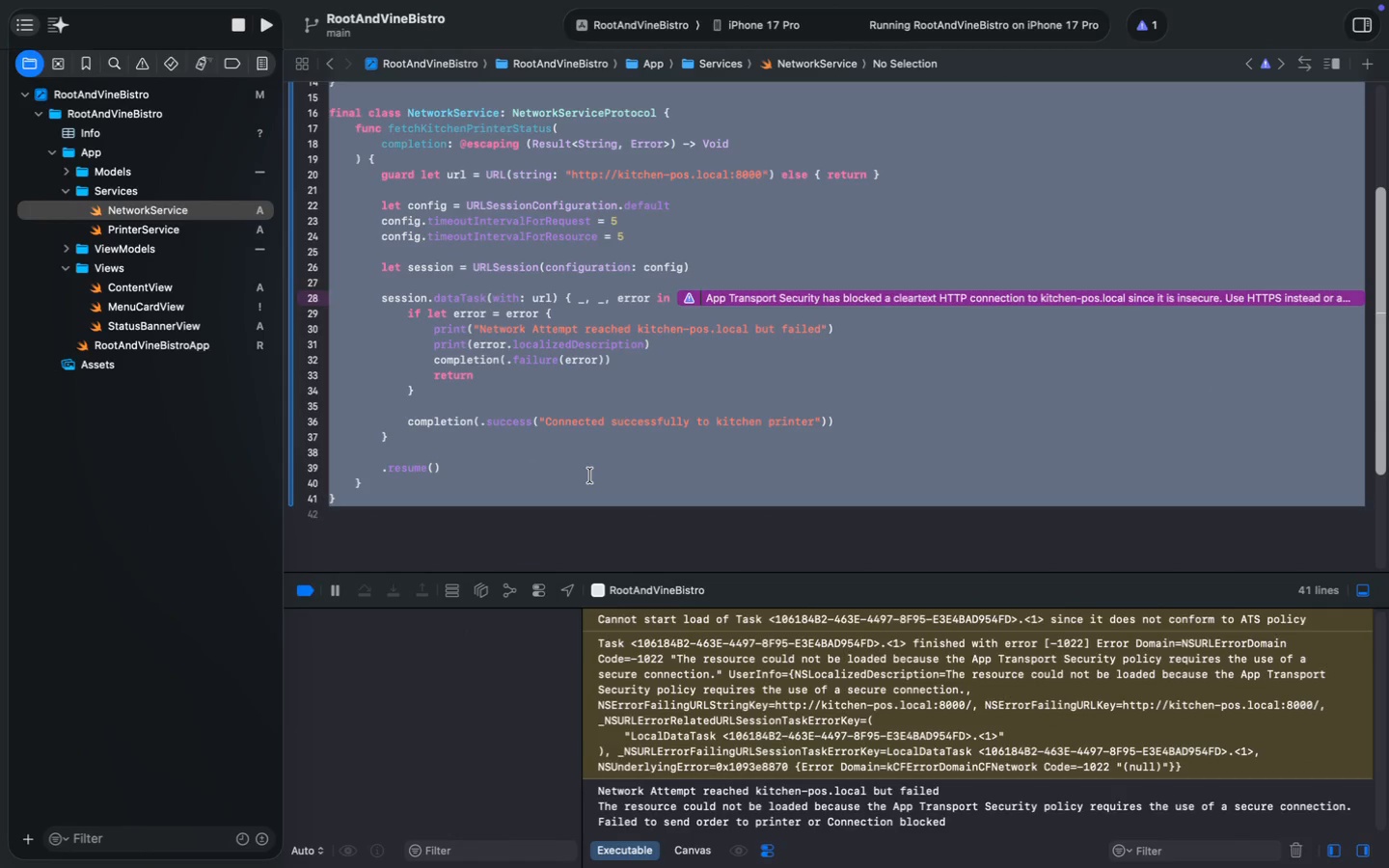 
wait(10.97)
 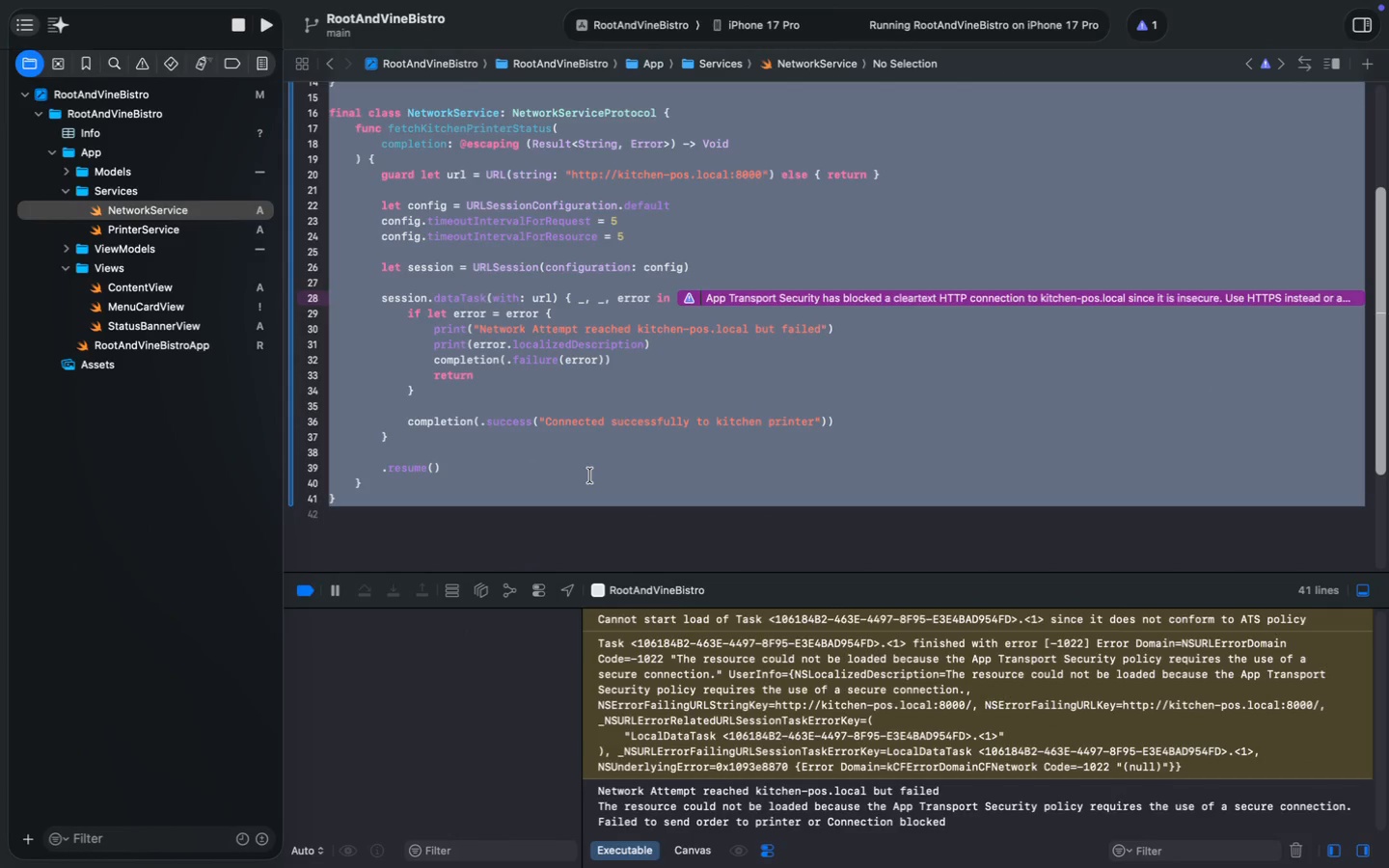 
left_click([615, 403])
 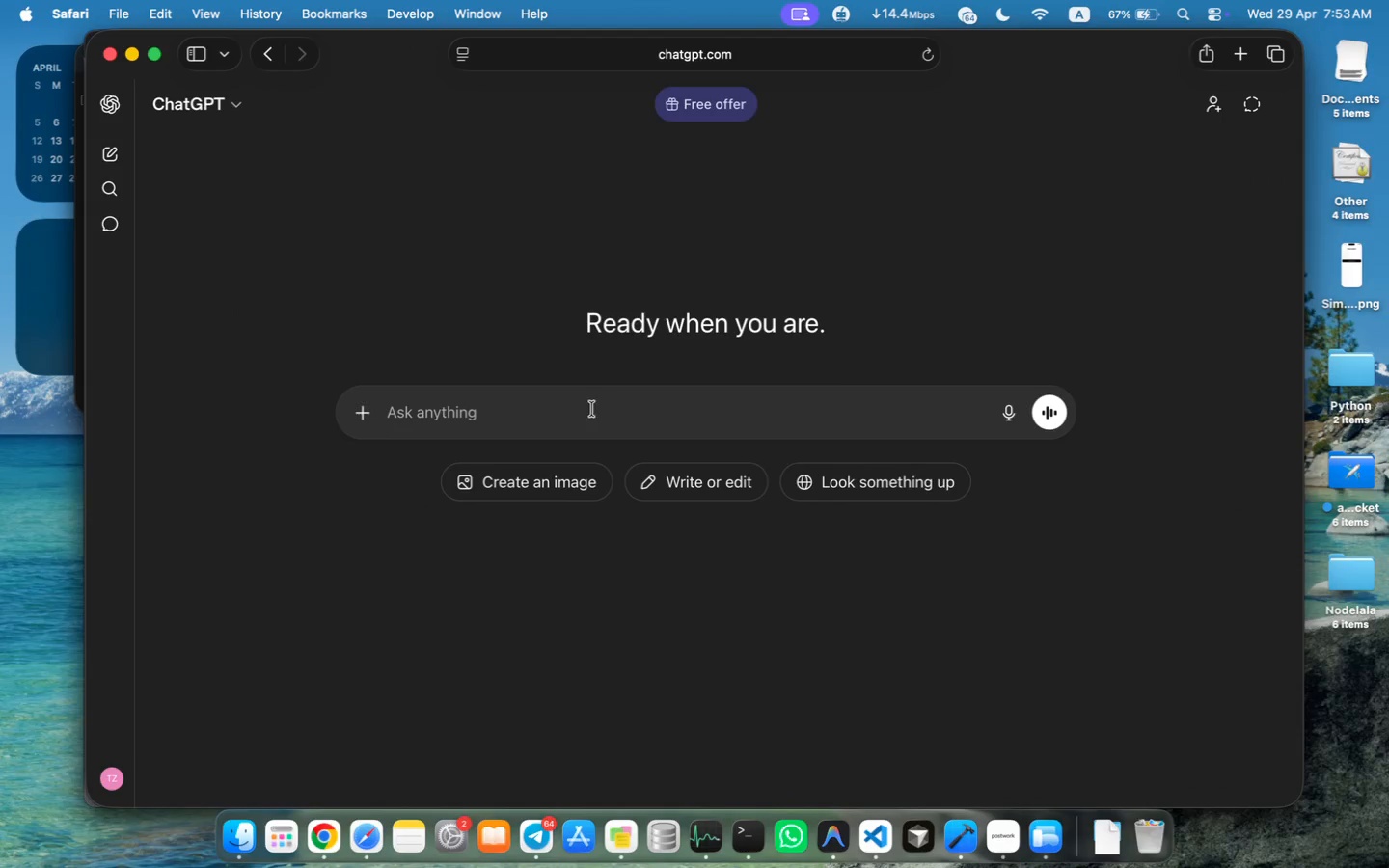 
left_click([534, 409])
 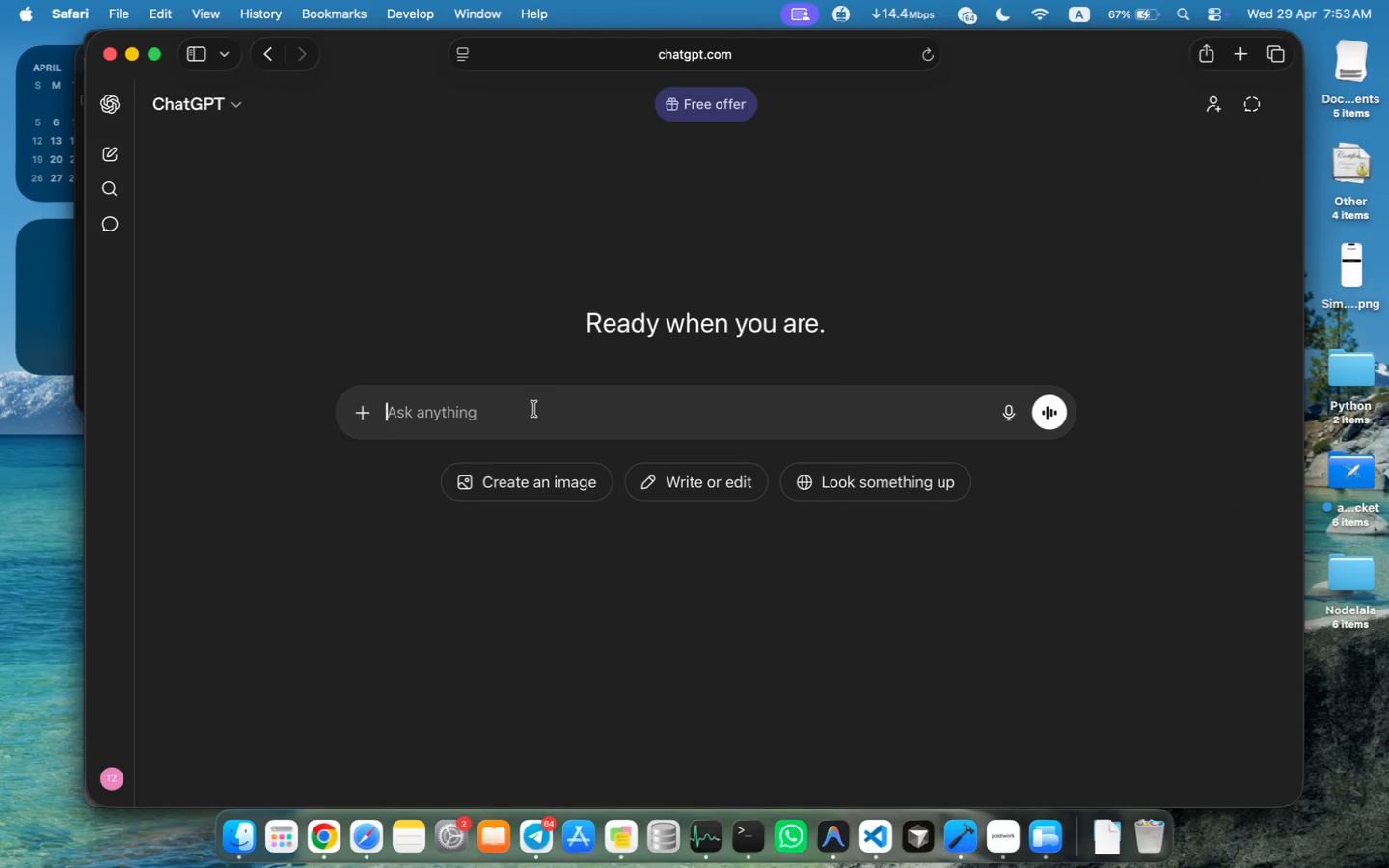 
key(Meta+V)
 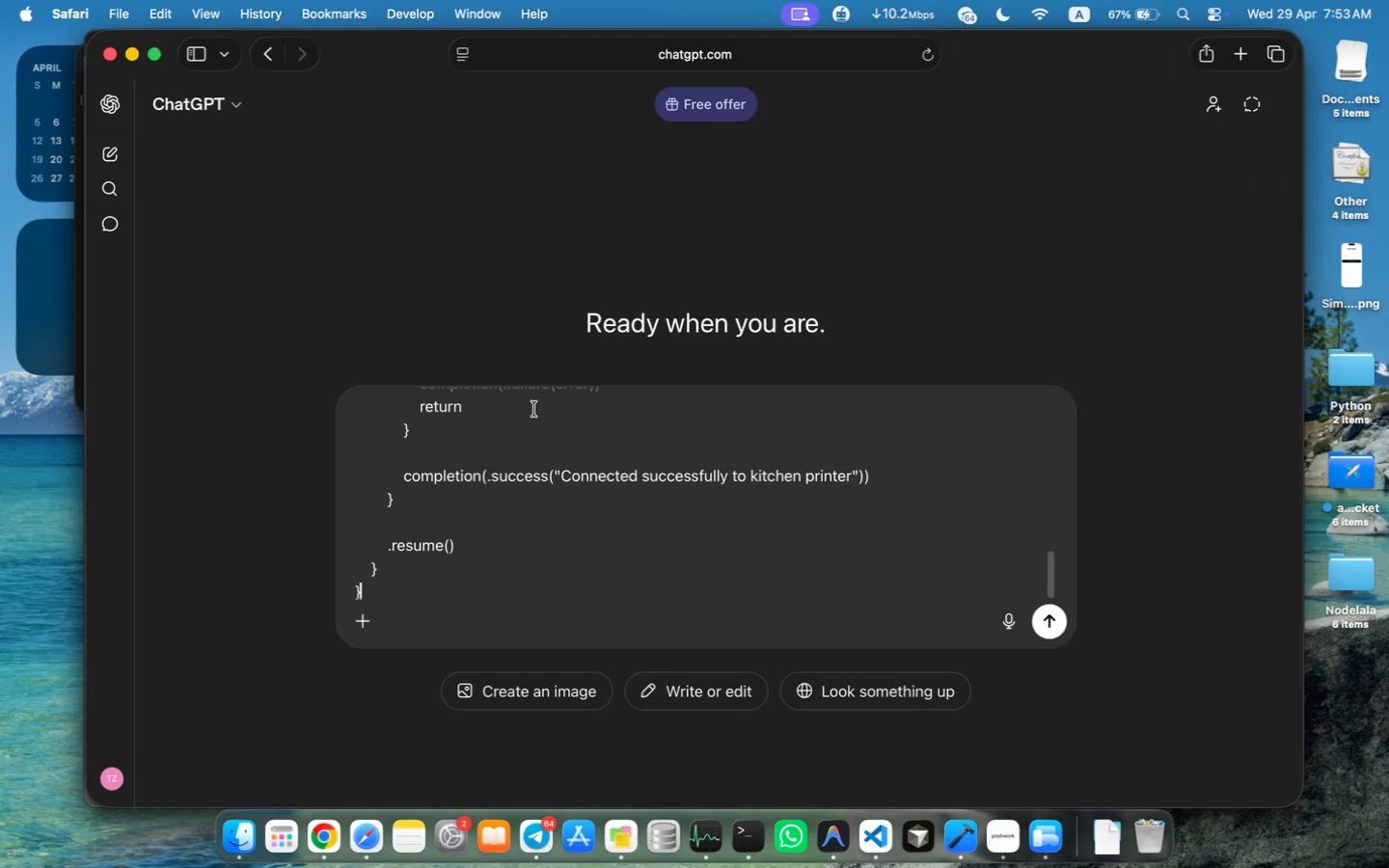 
key(Shift+Enter)
 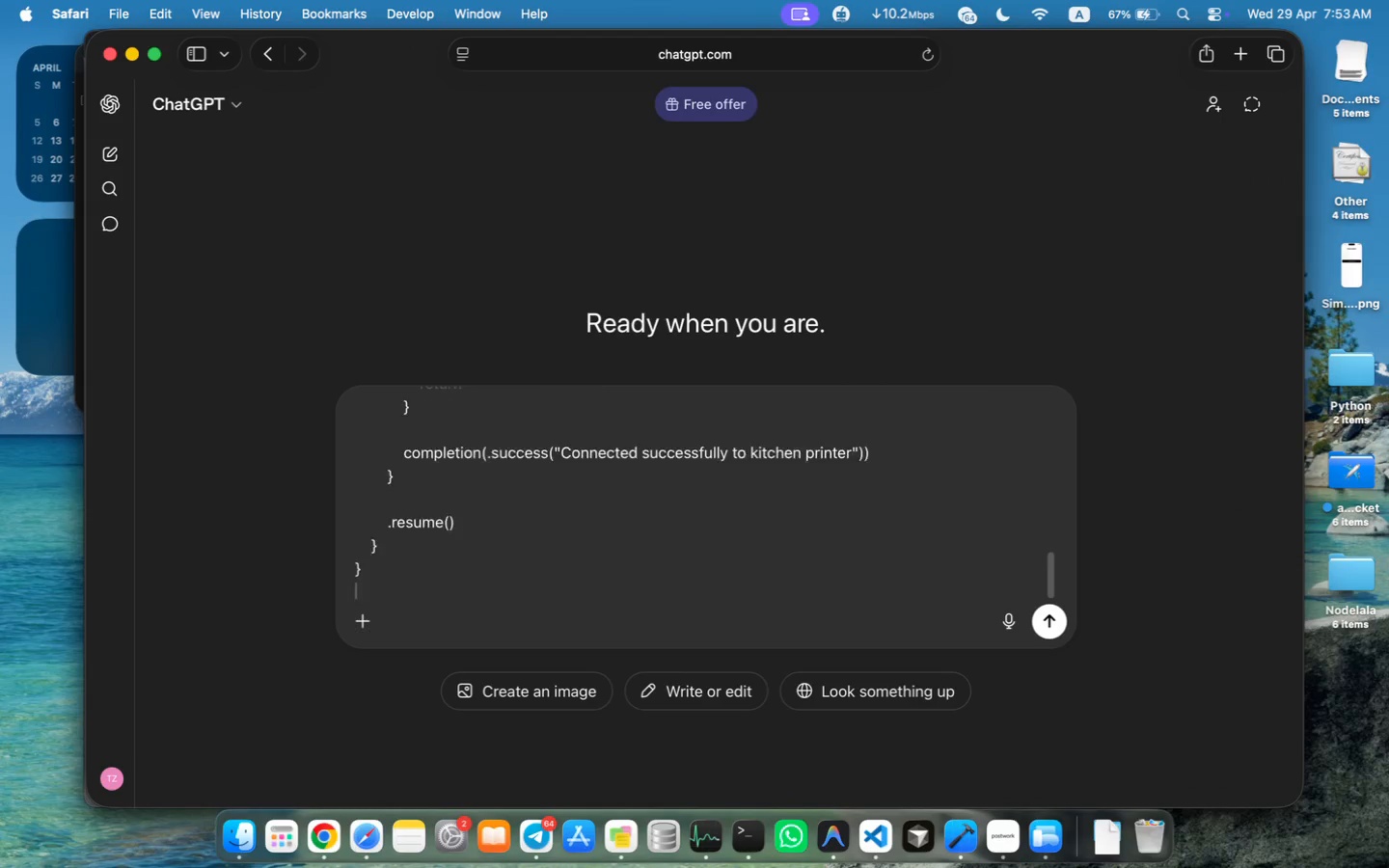 
key(Shift+Enter)
 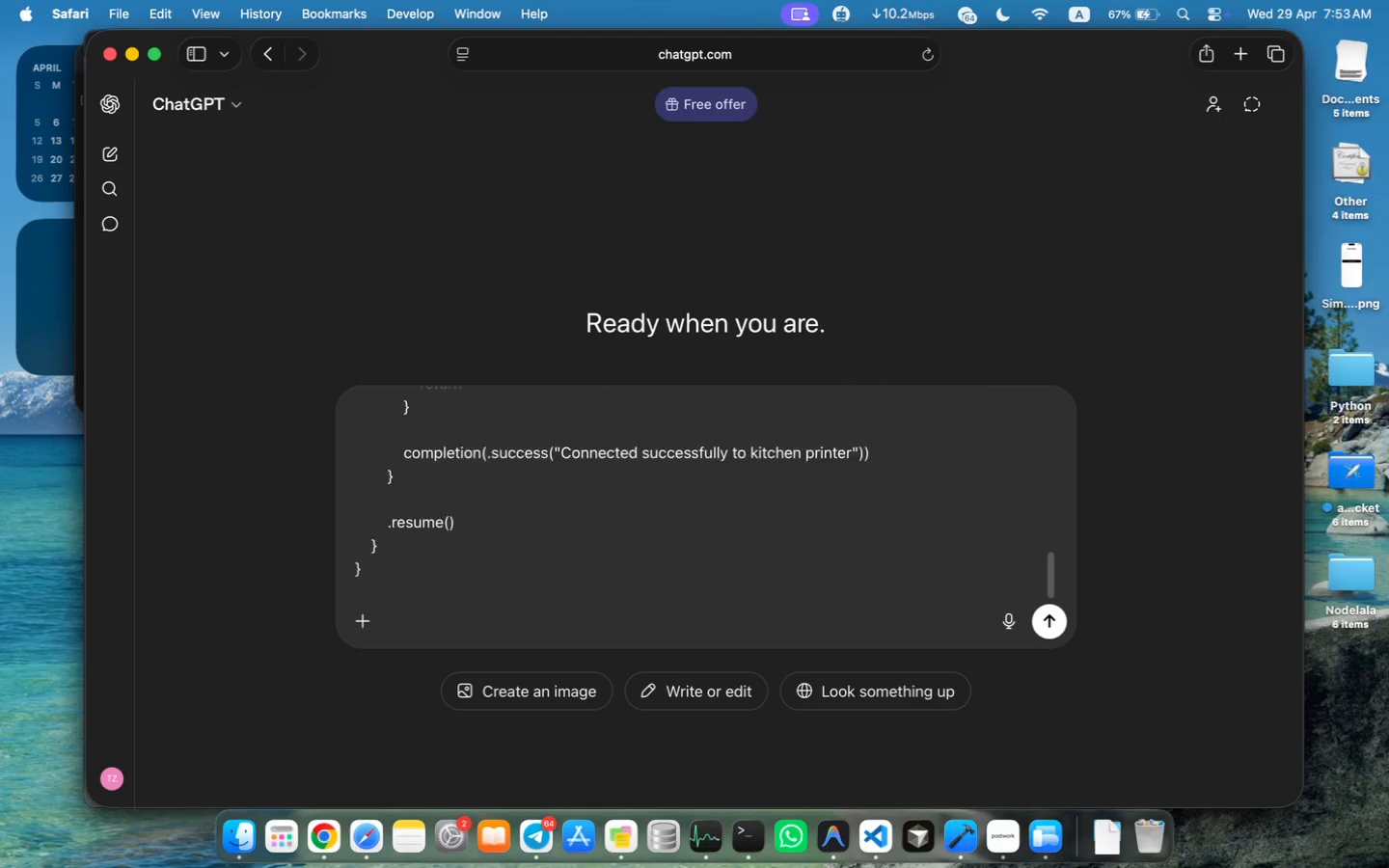 
left_click_drag(start_coordinate=[990, 827], to_coordinate=[569, 540])
 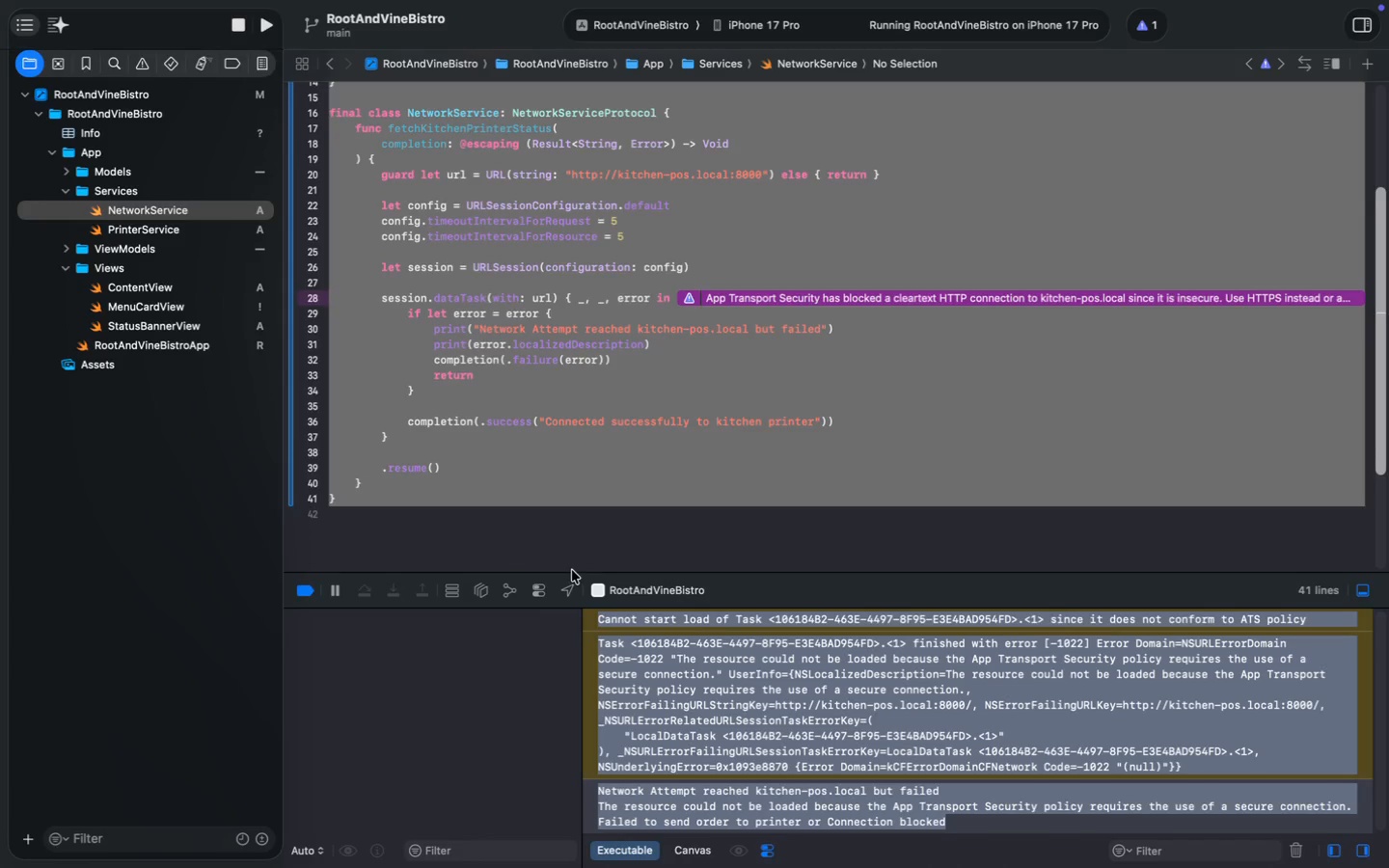 
scroll: coordinate [710, 669], scroll_direction: down, amount: 4.0
 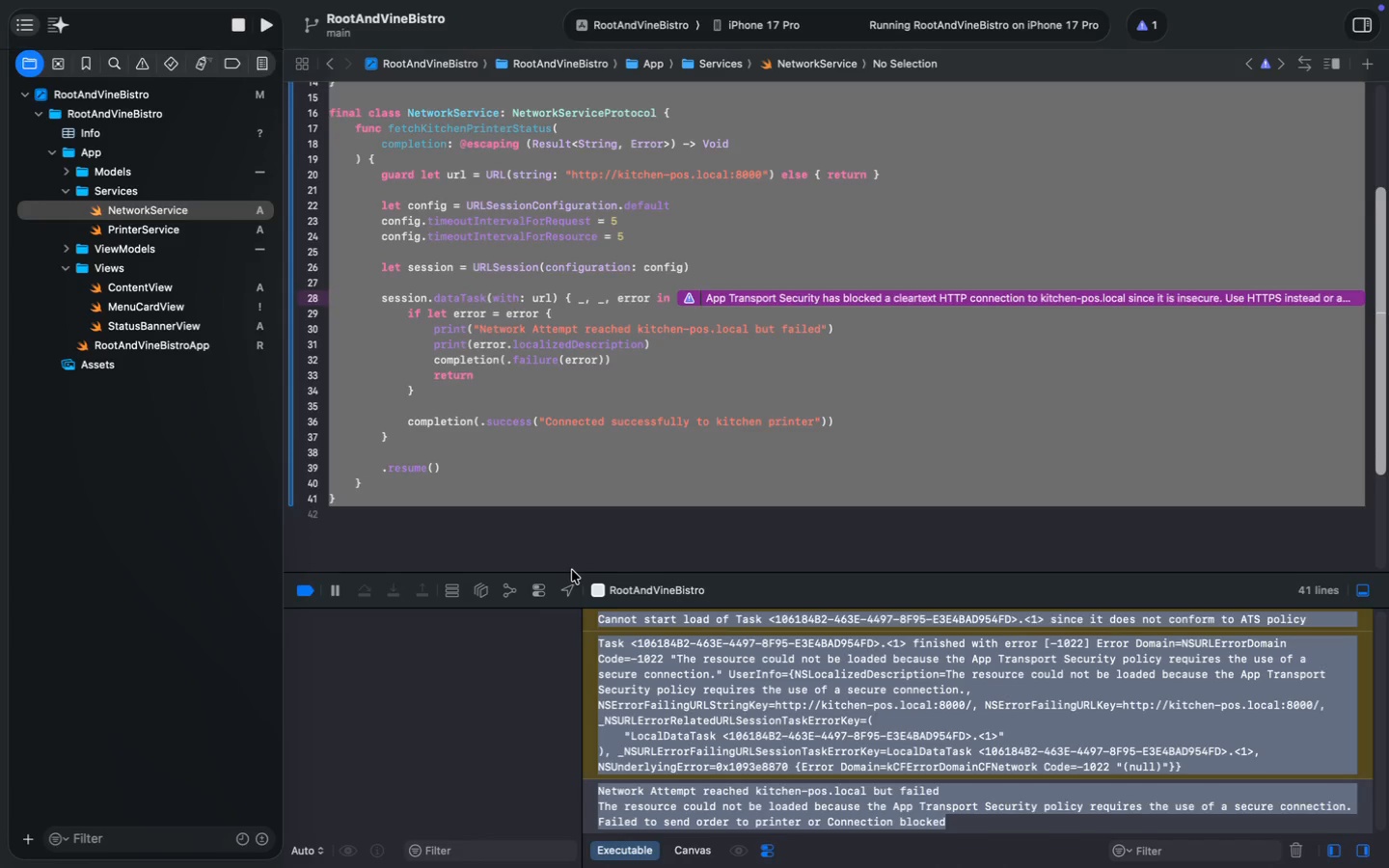 
key(Meta+CommandLeft)
 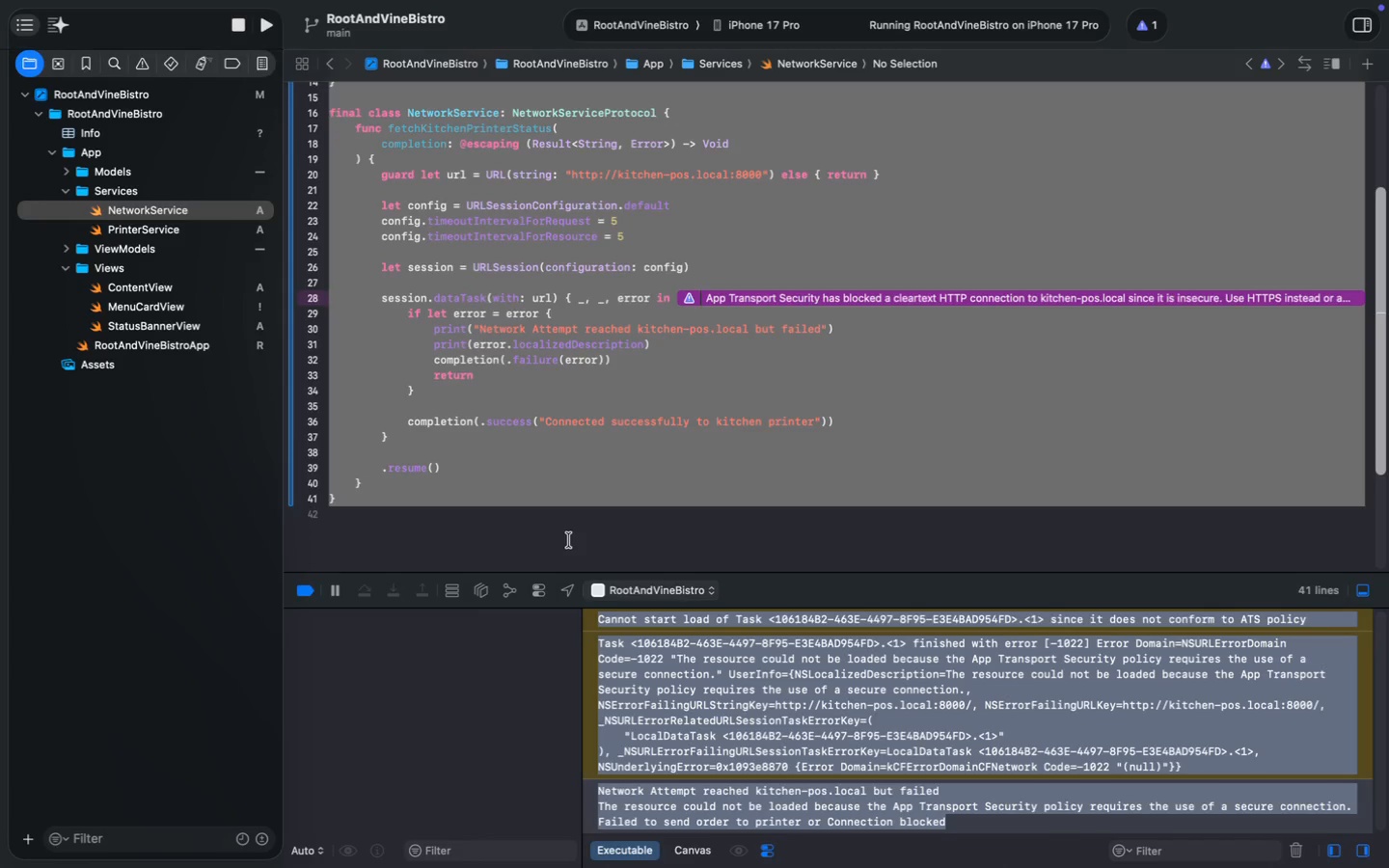 
key(Meta+C)
 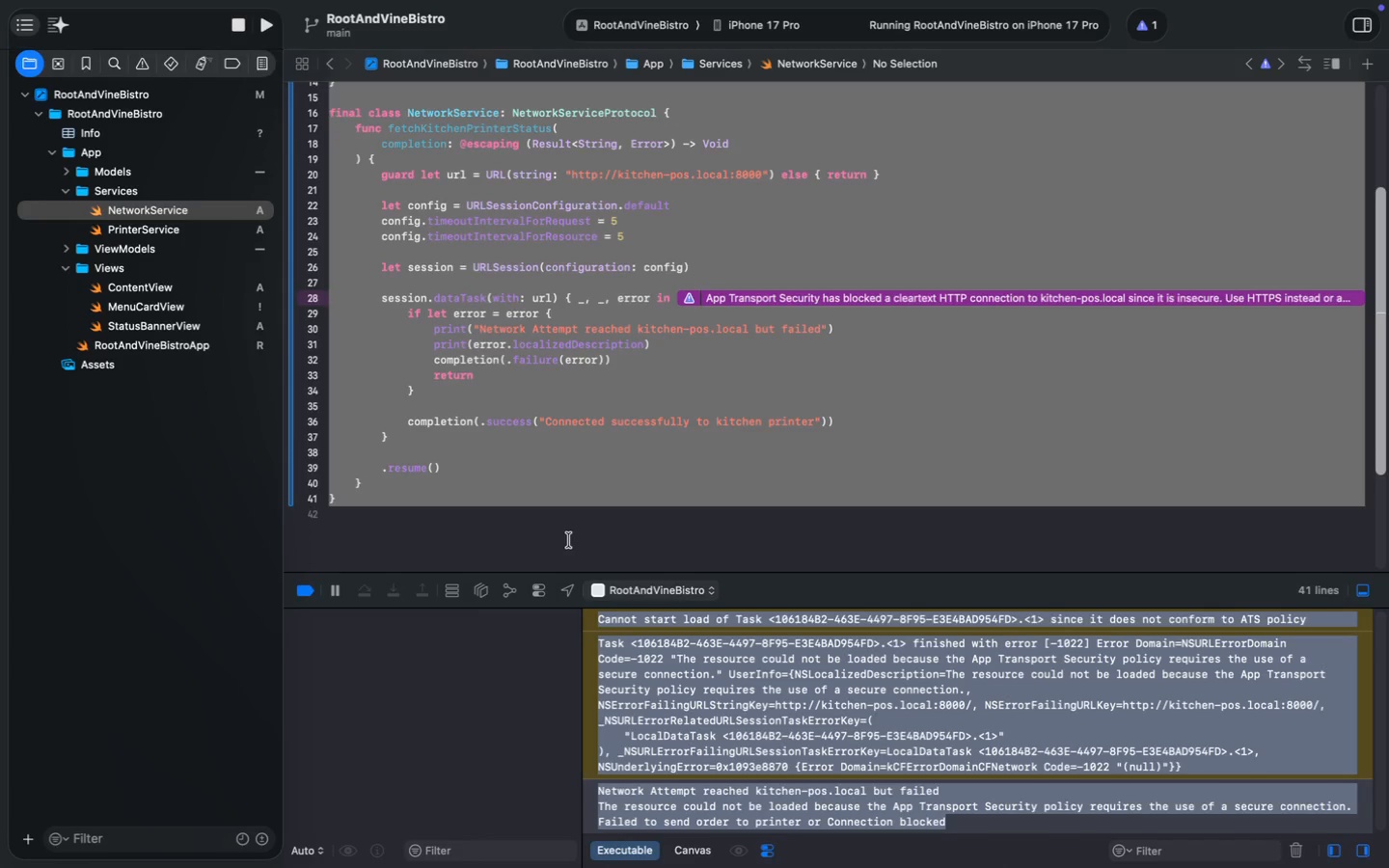 
key(Meta+V)
 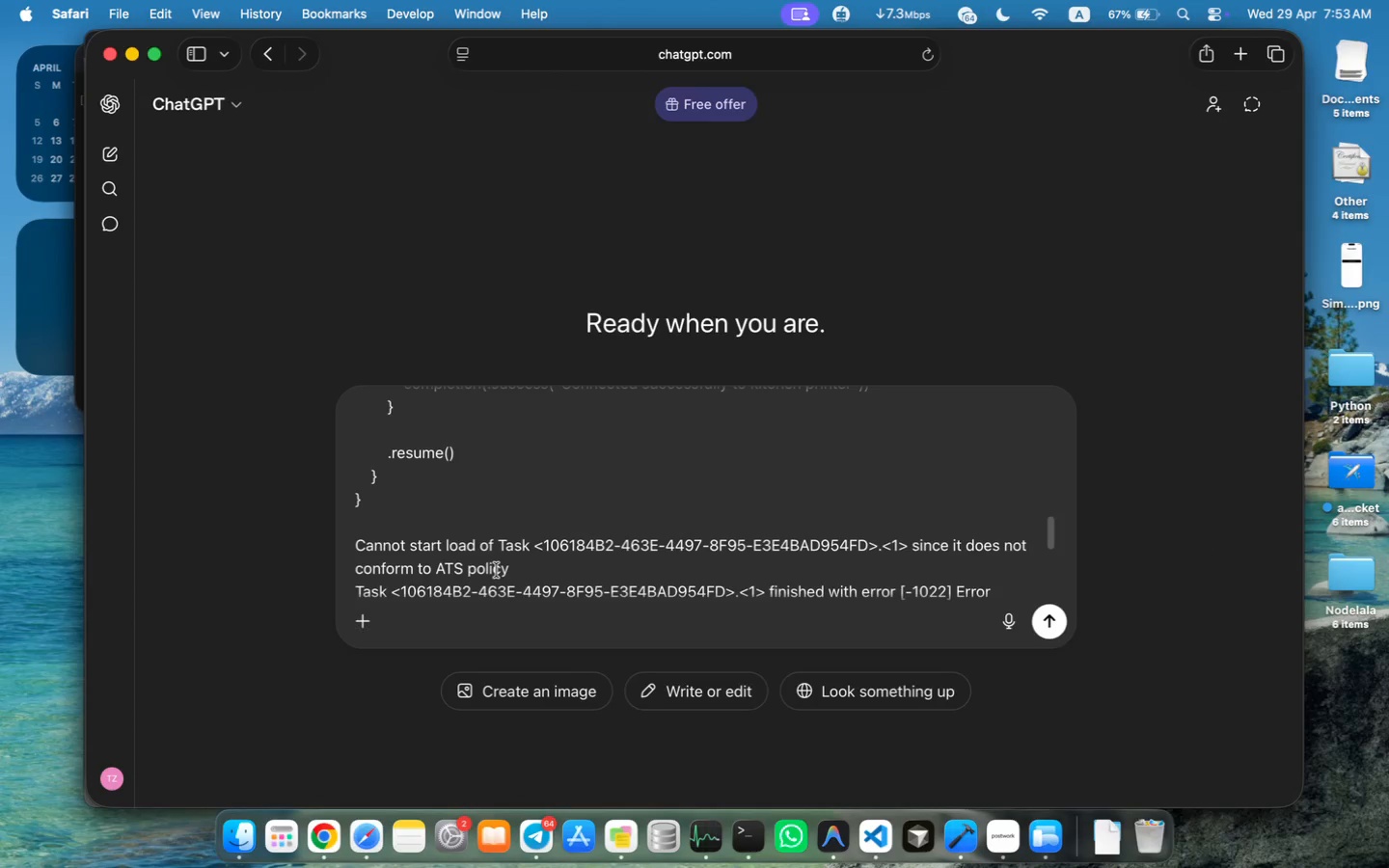 
key(Shift+Enter)
 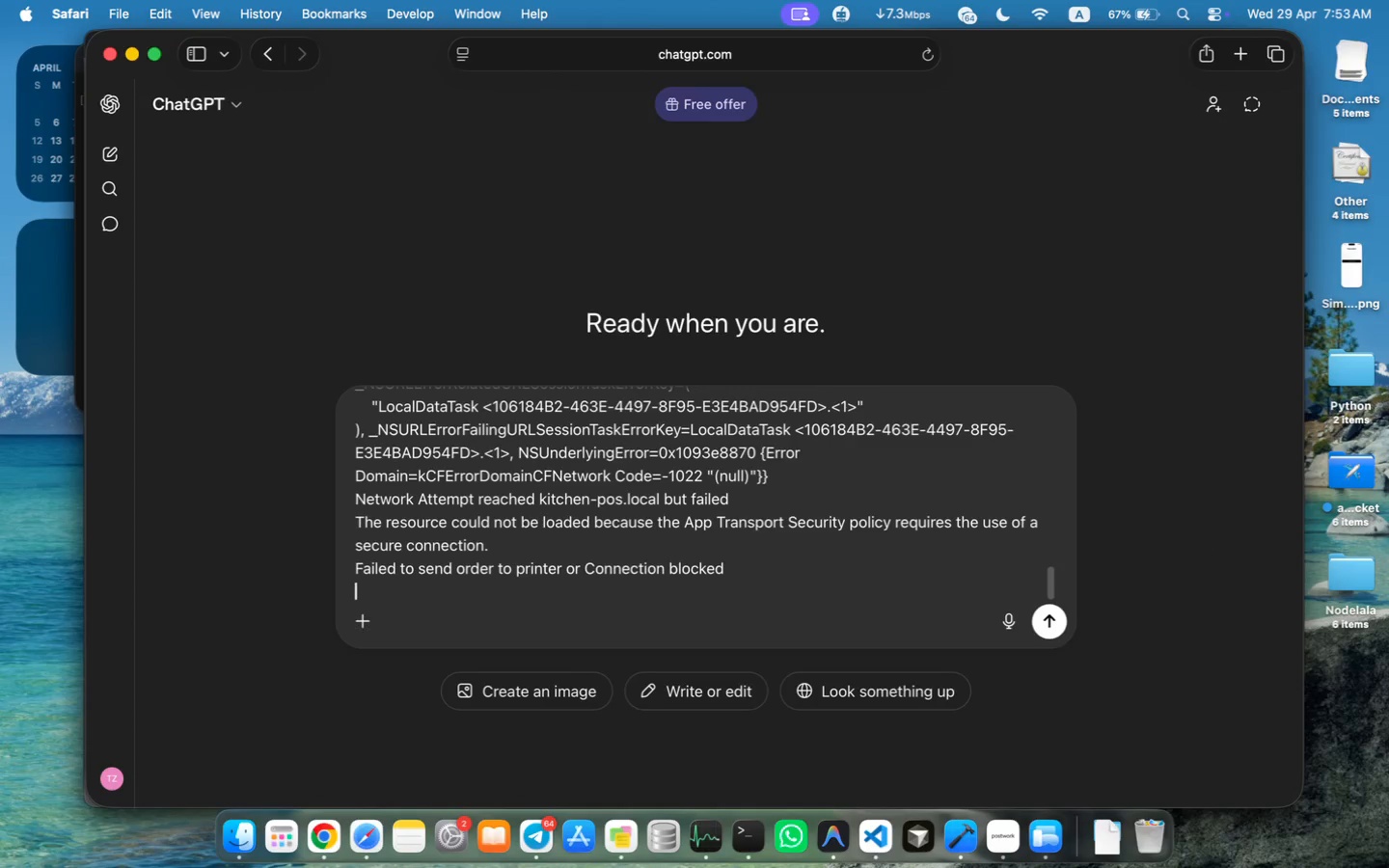 
key(Shift+Enter)
 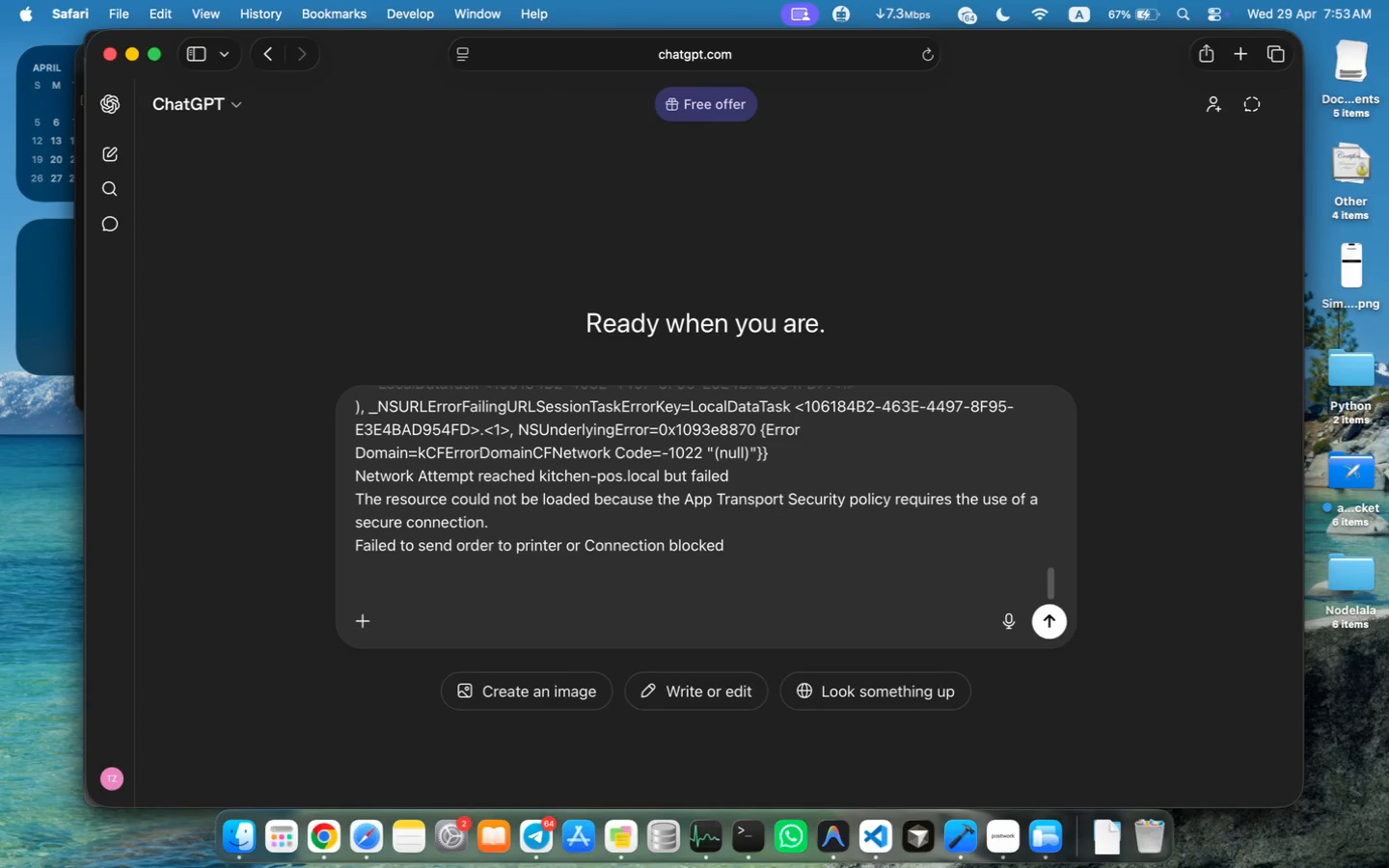 
left_click([737, 846])
 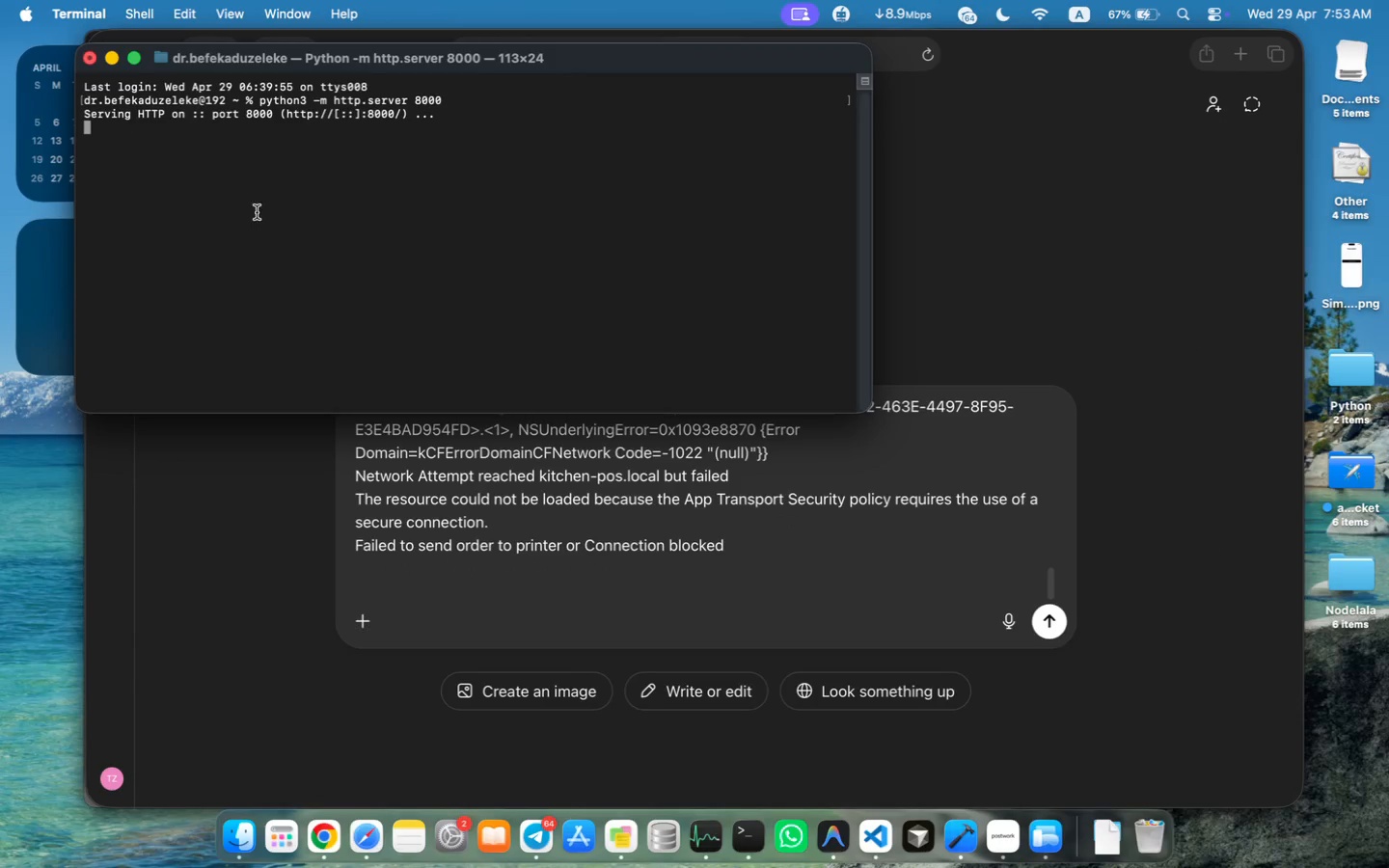 
left_click([255, 208])
 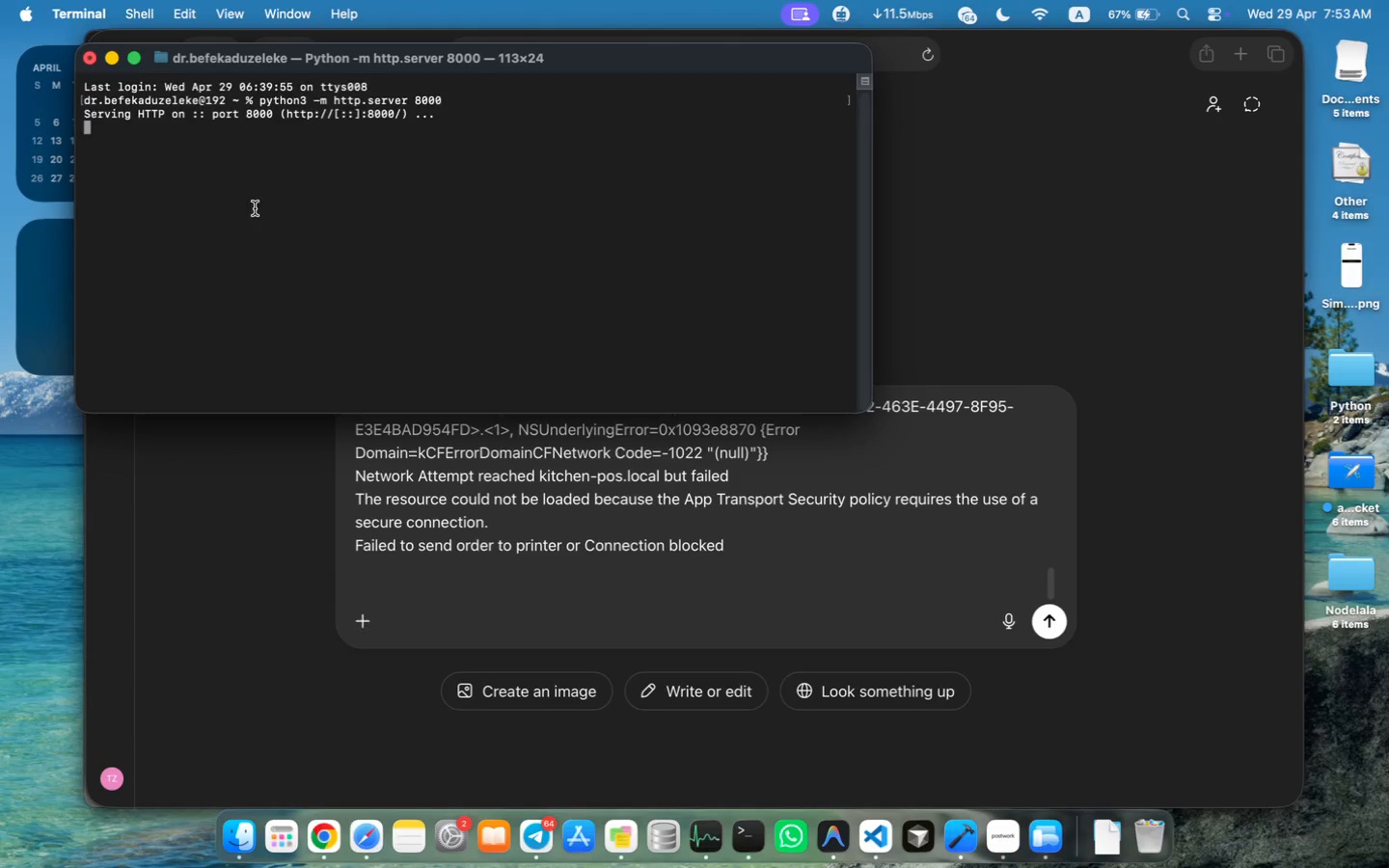 
key(Meta+A)
 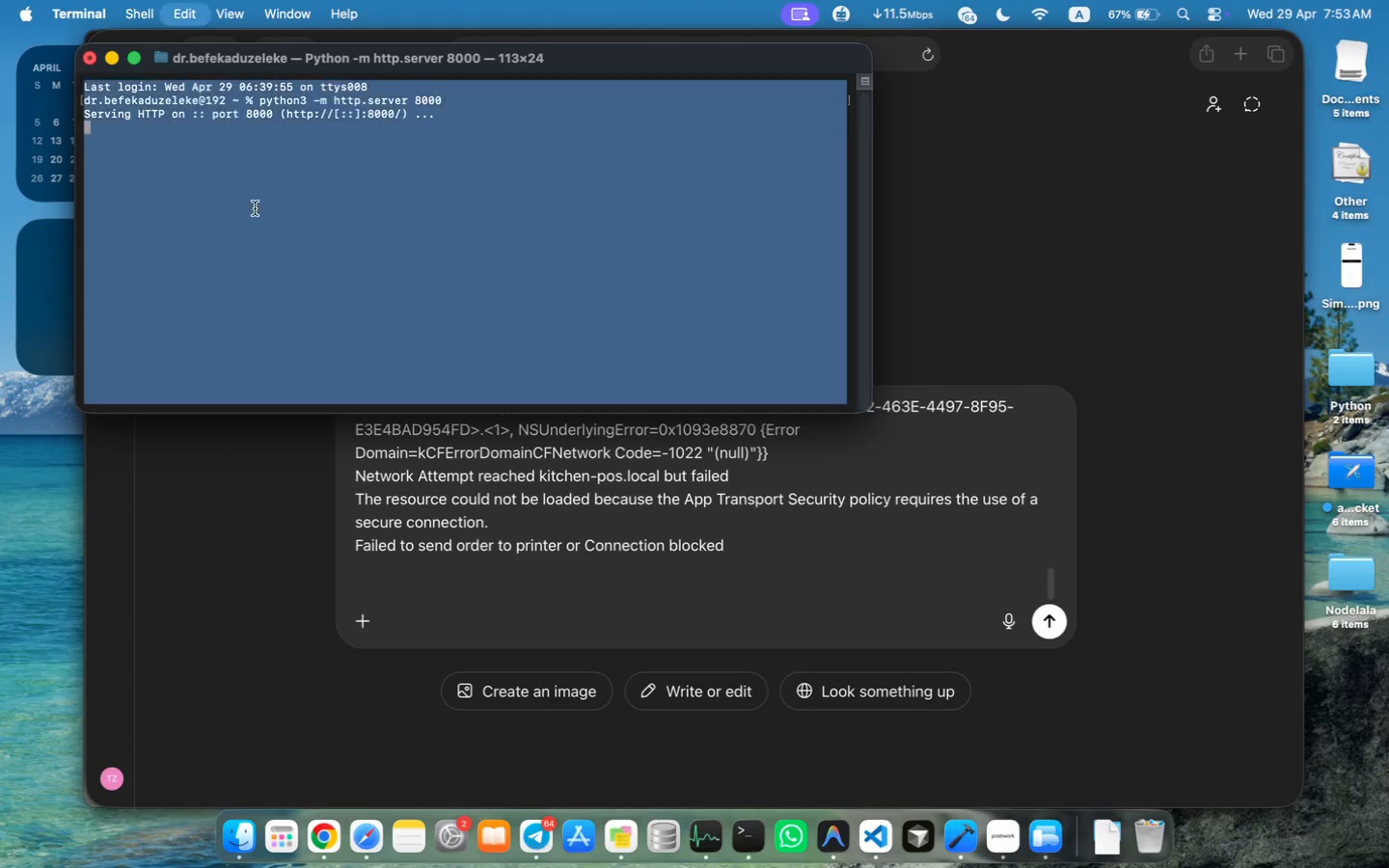 
key(Meta+C)
 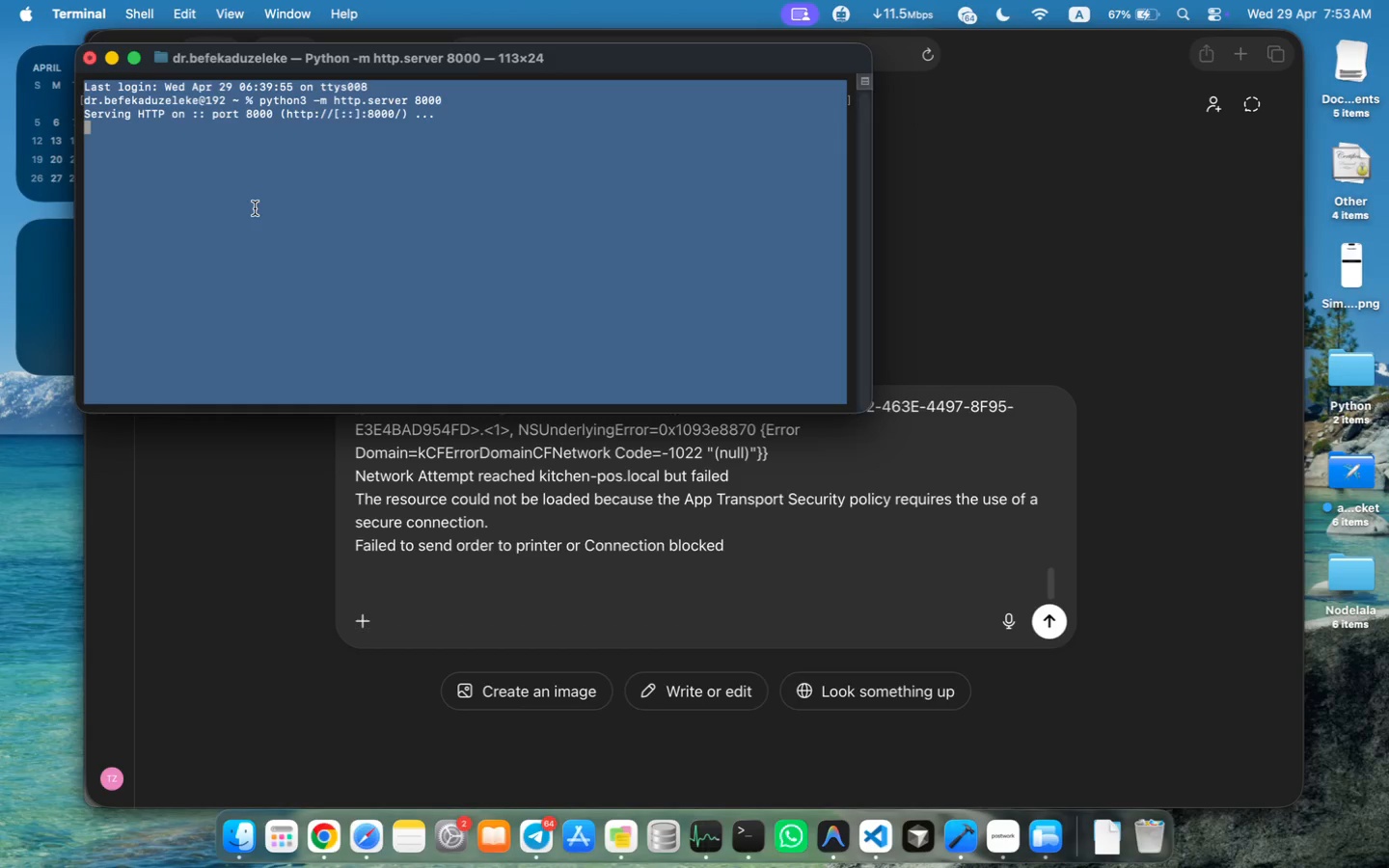 
key(Meta+C)
 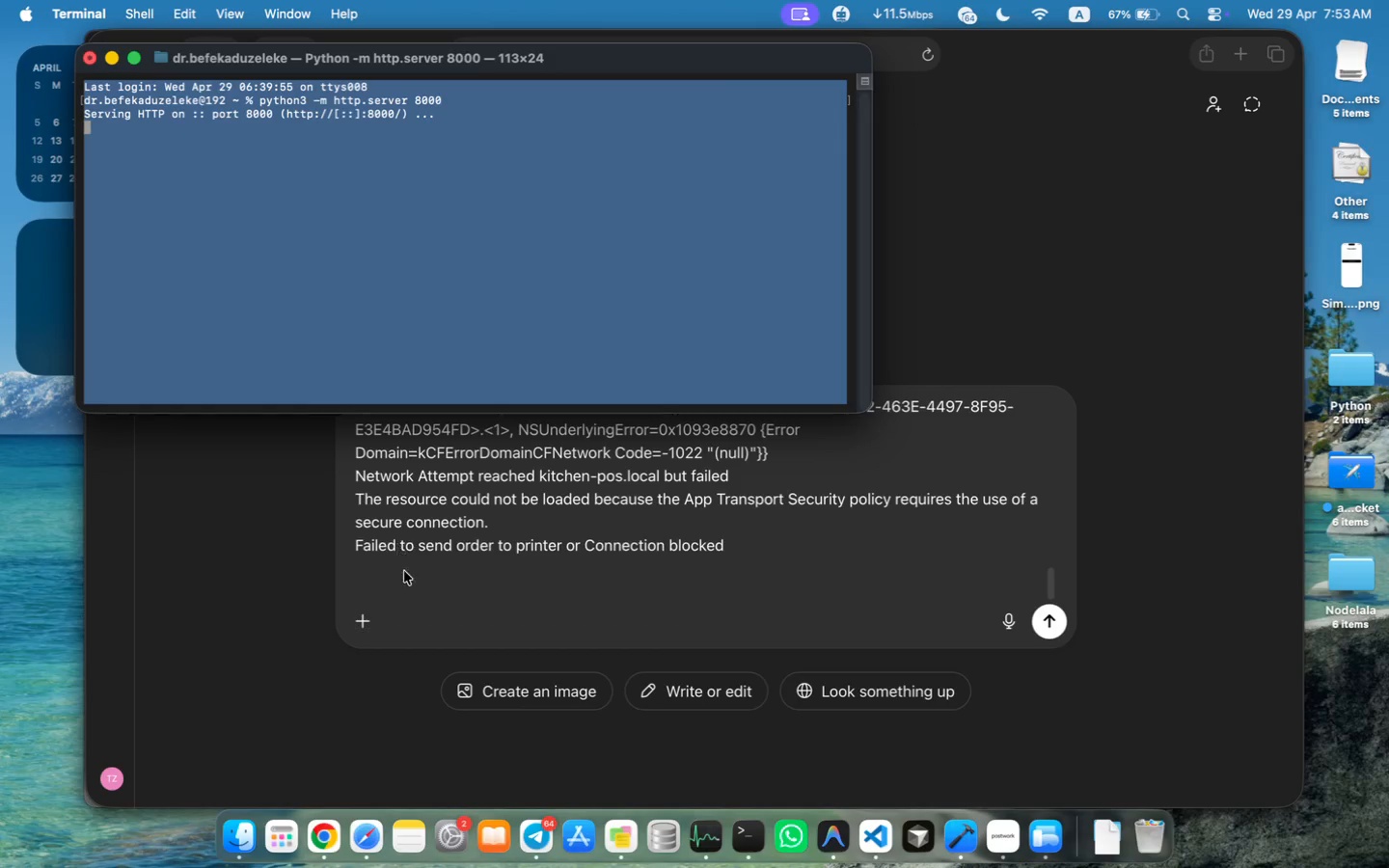 
left_click([407, 598])
 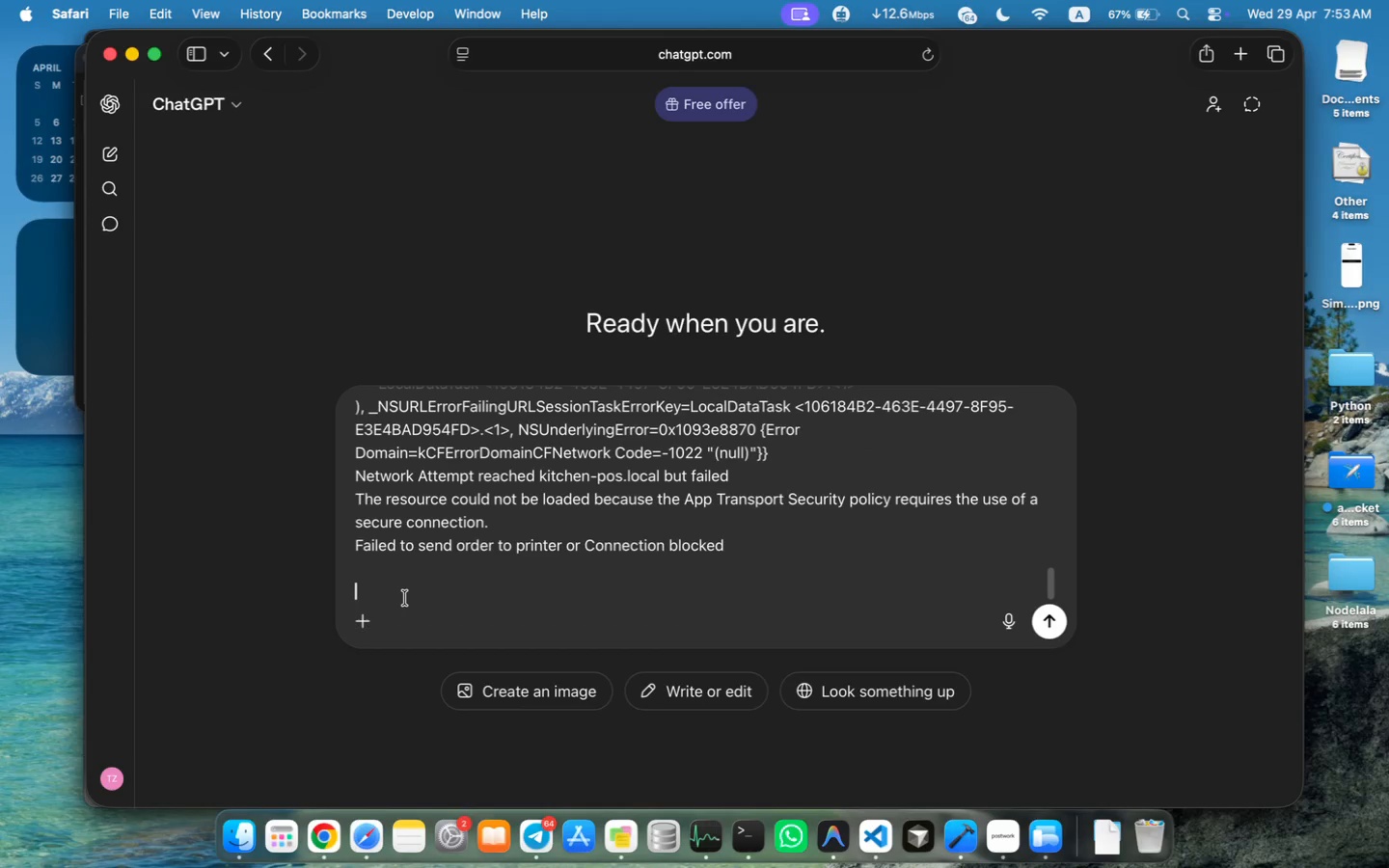 
key(Meta+V)
 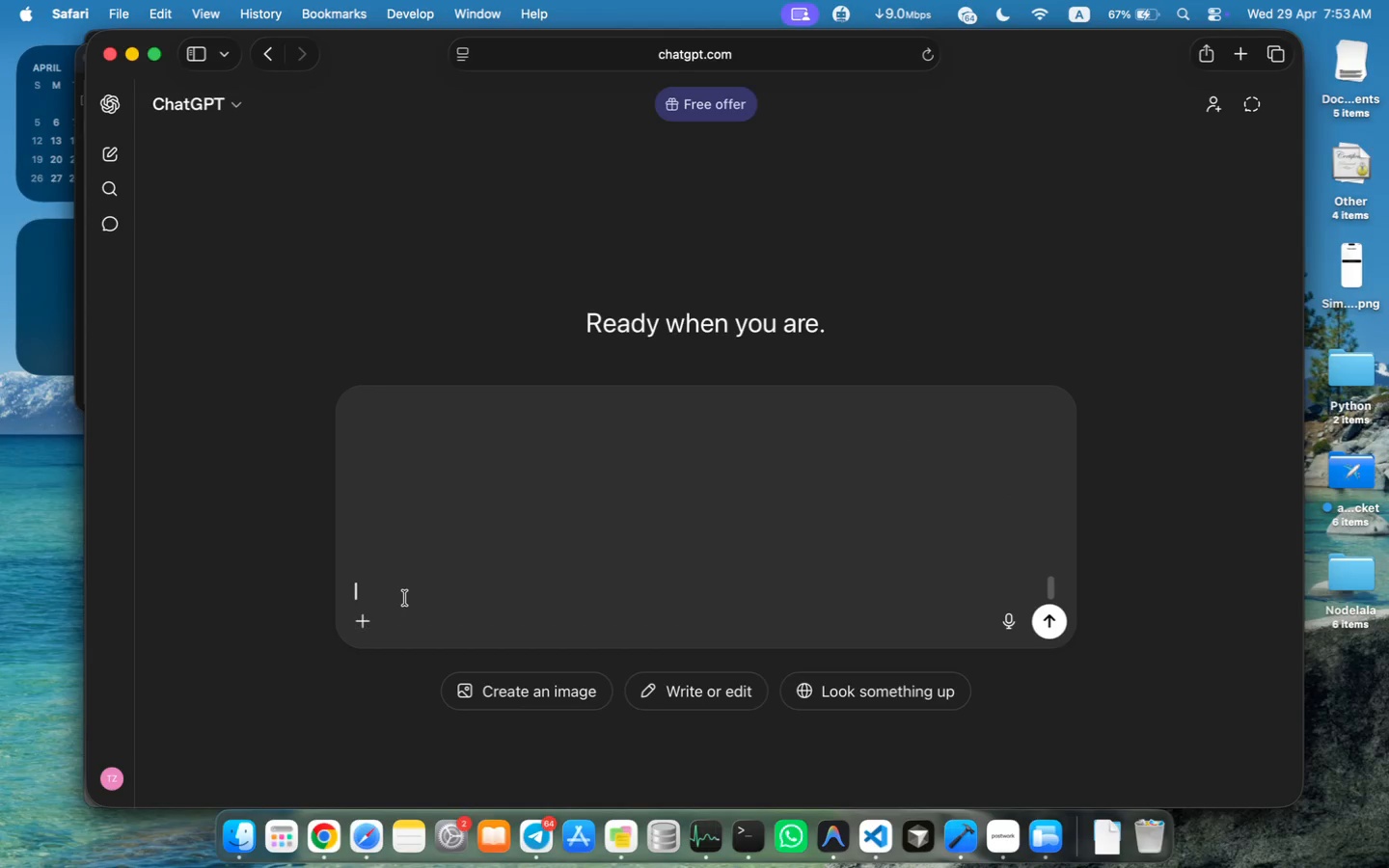 
key(Enter)
 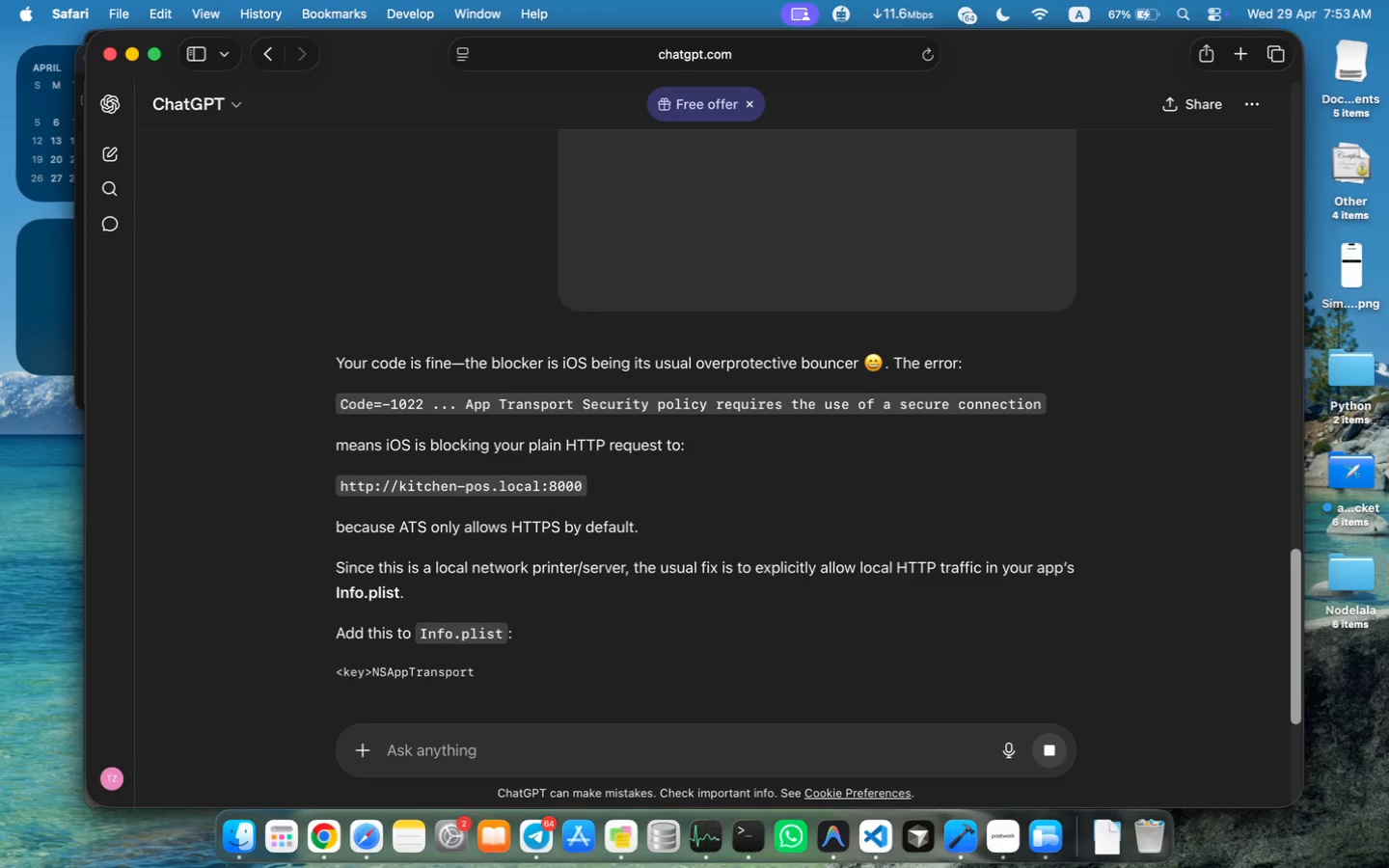 
wait(11.56)
 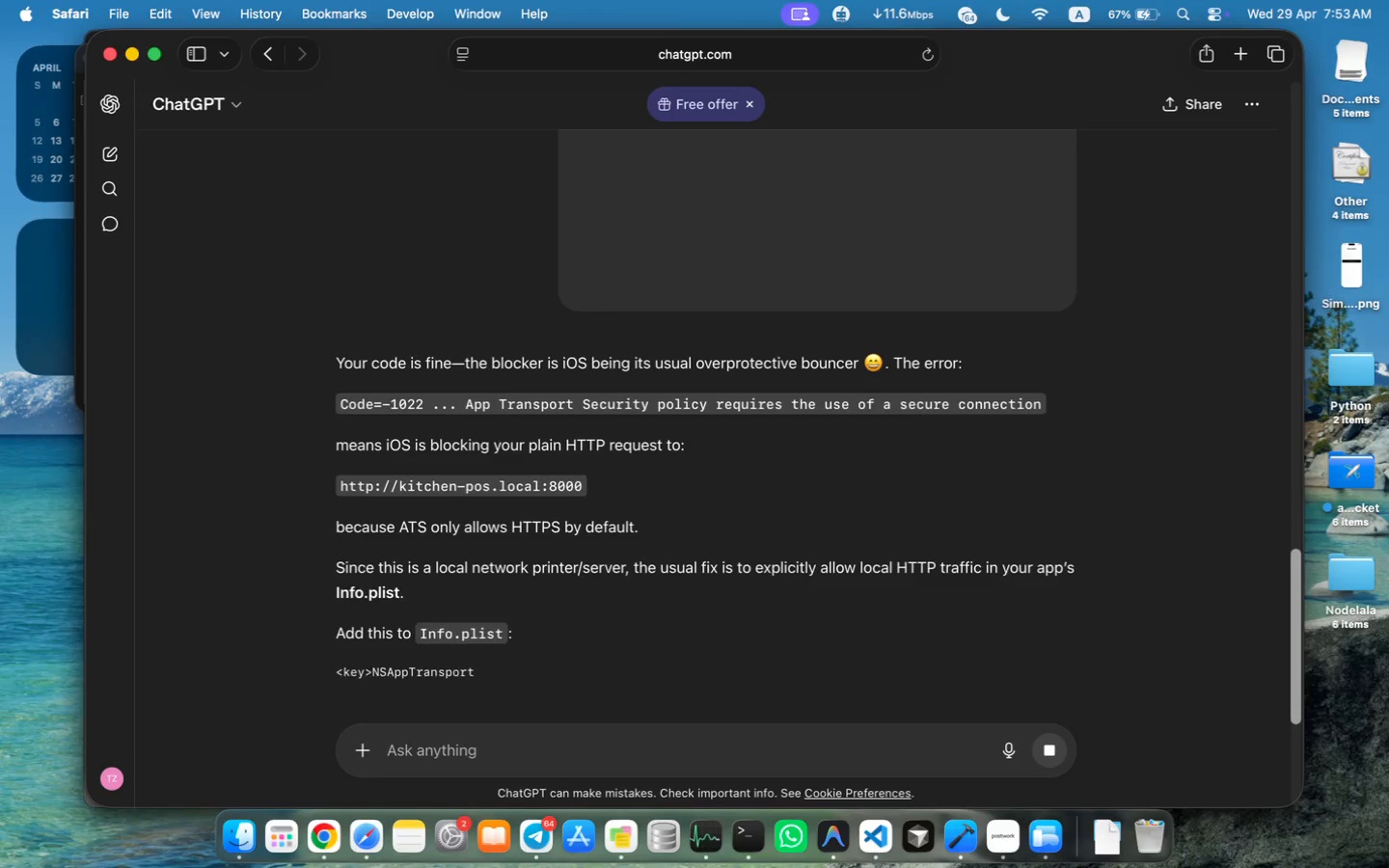 
scroll: coordinate [458, 449], scroll_direction: down, amount: 13.0
 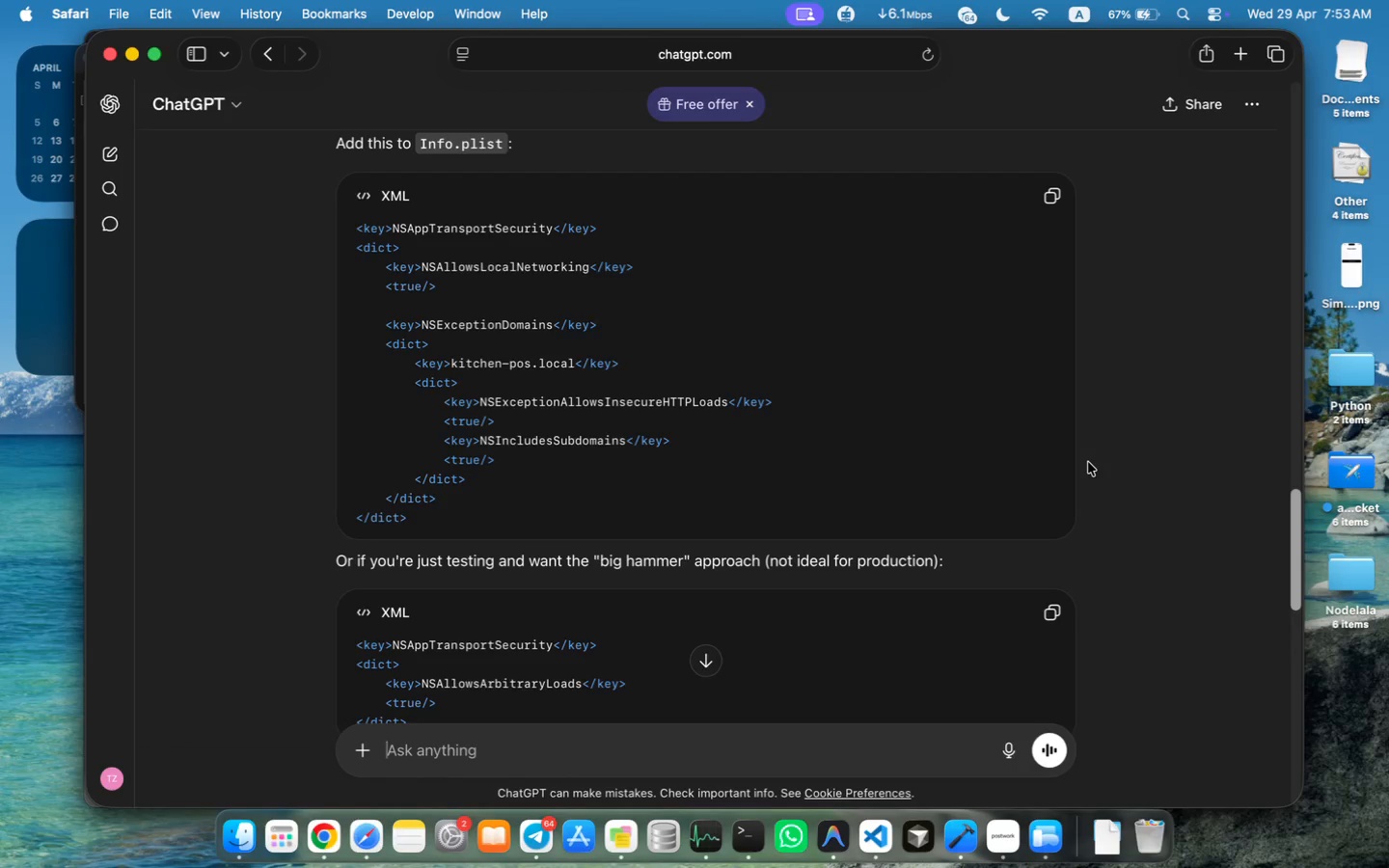 
wait(15.93)
 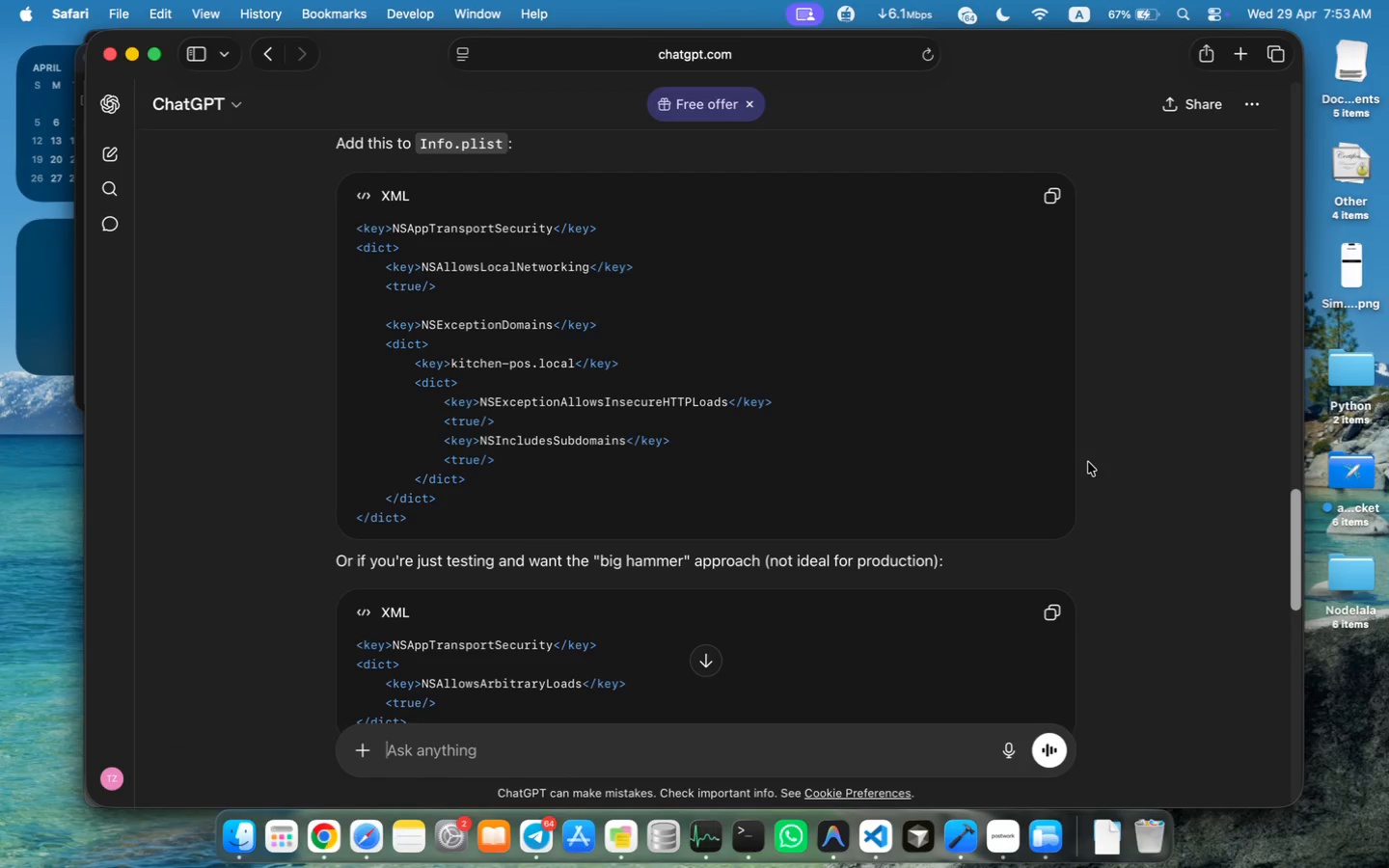 
left_click([968, 843])
 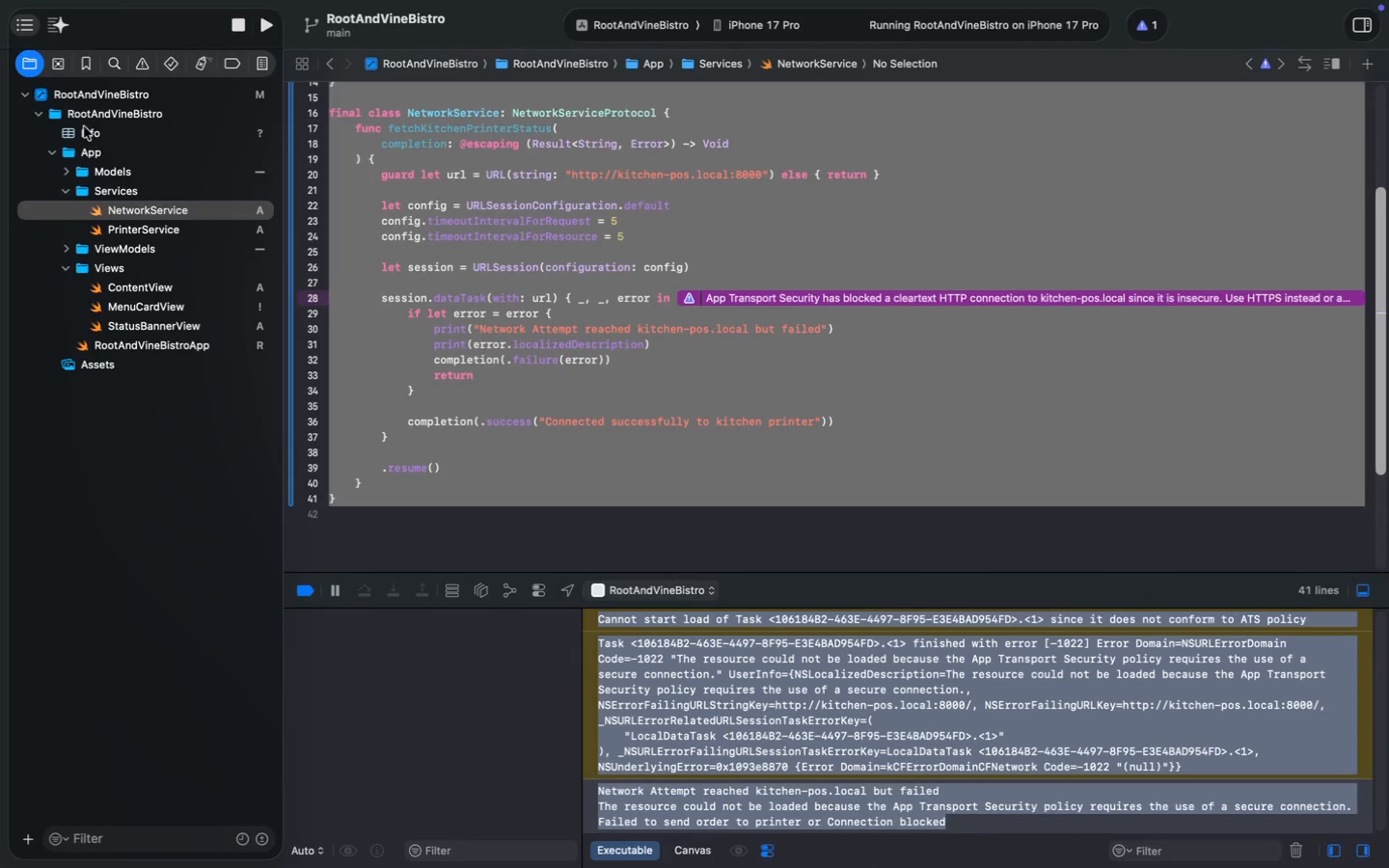 
left_click([84, 135])
 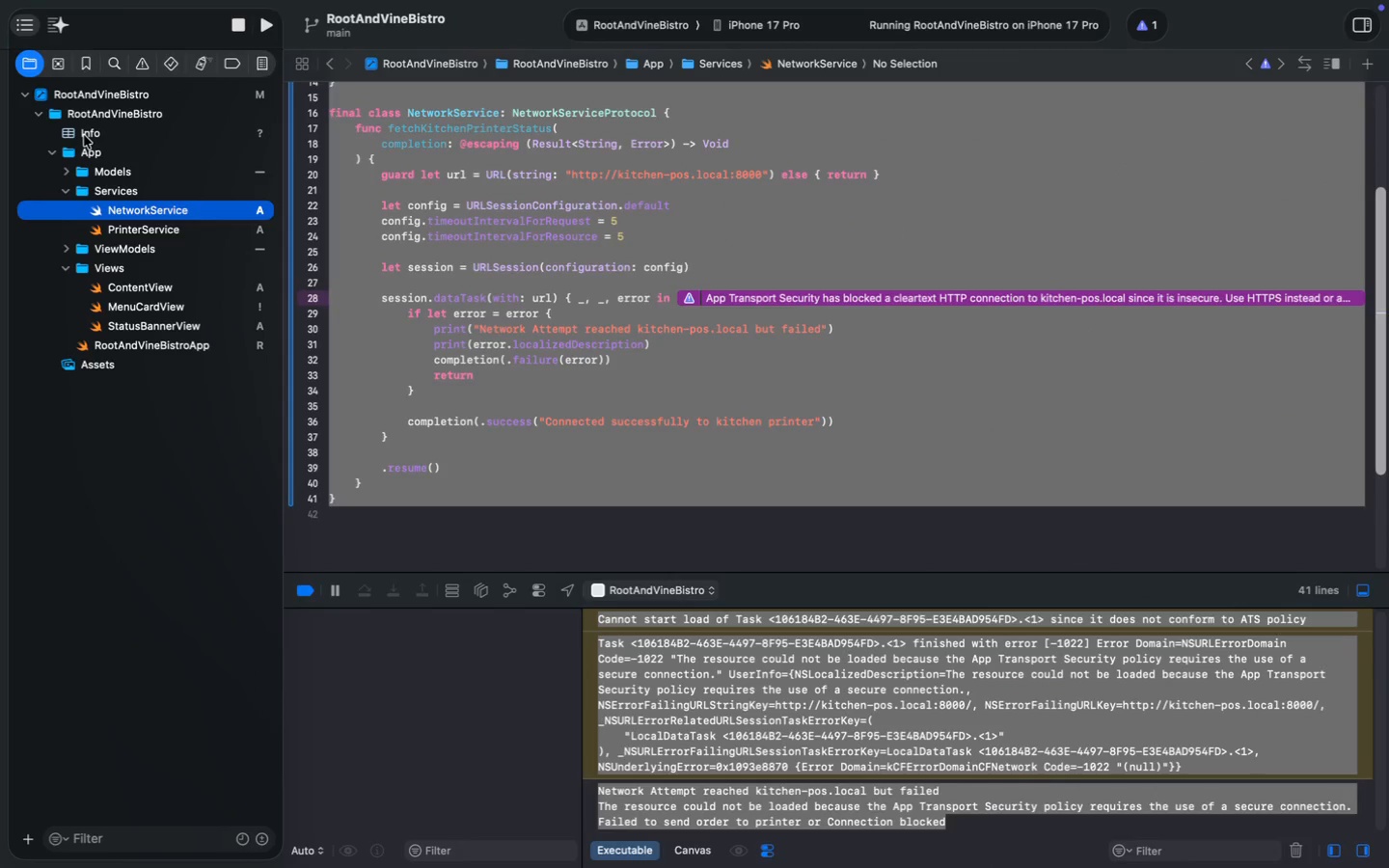 
right_click([84, 135])
 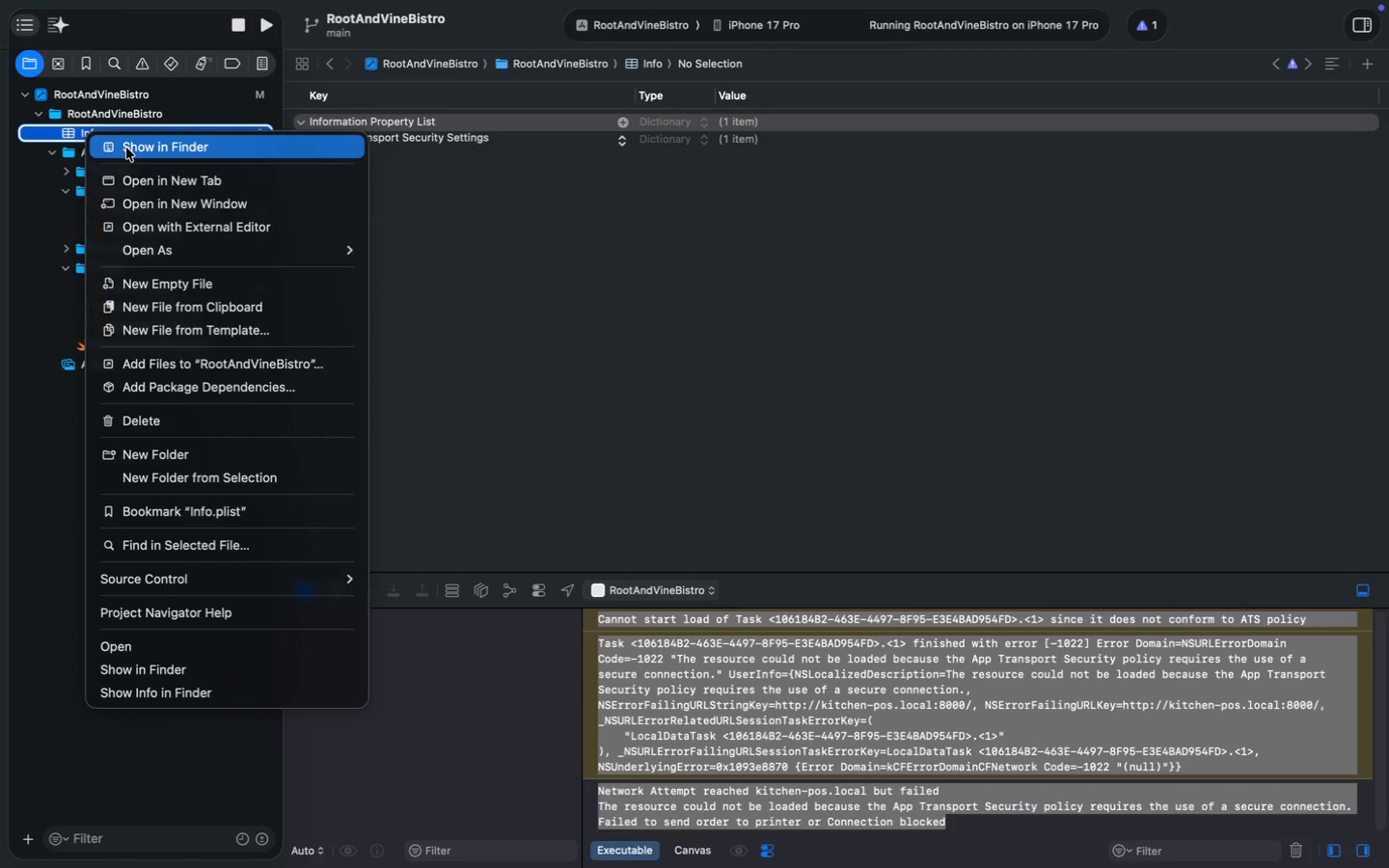 
left_click([137, 155])
 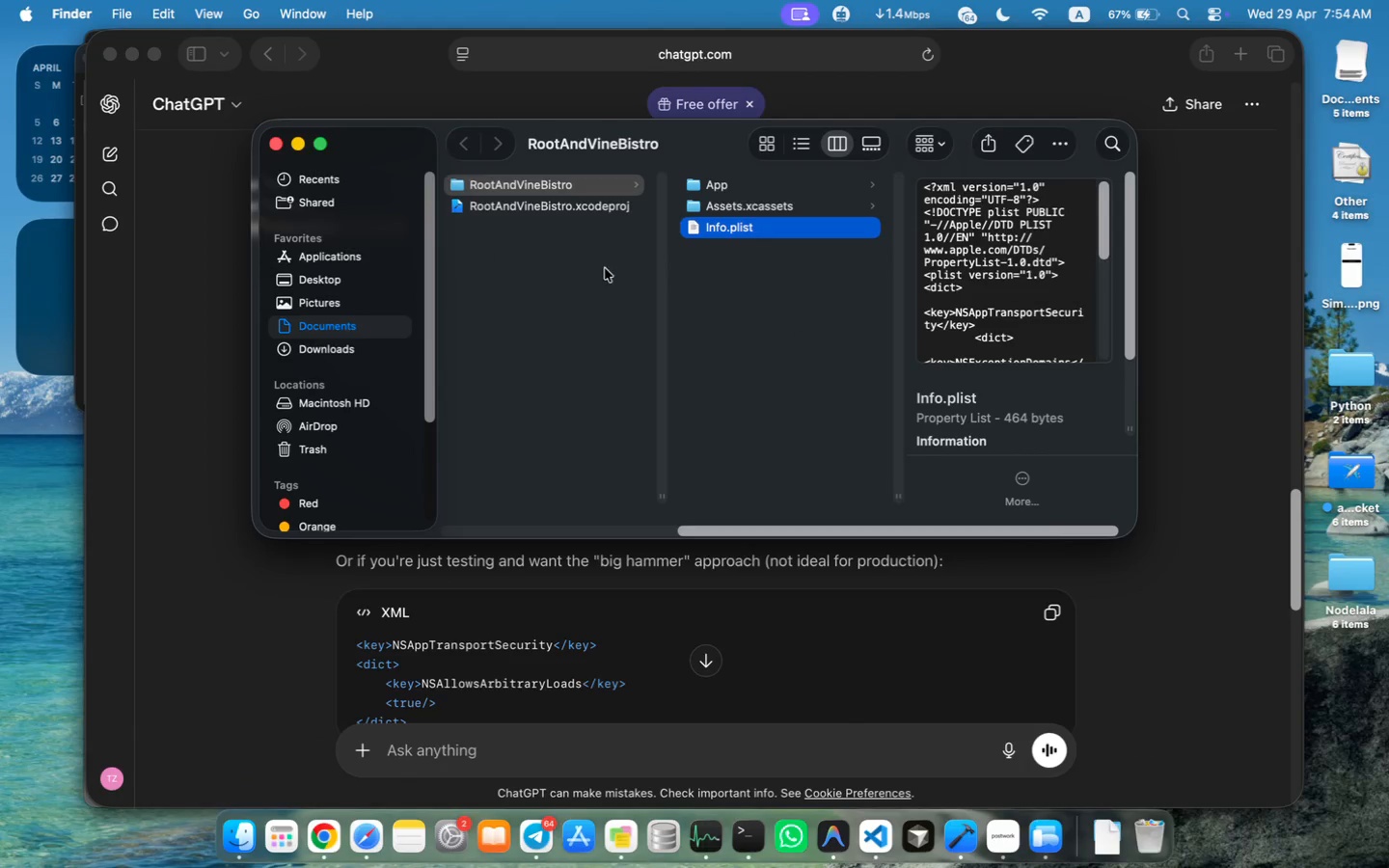 
right_click([722, 232])
 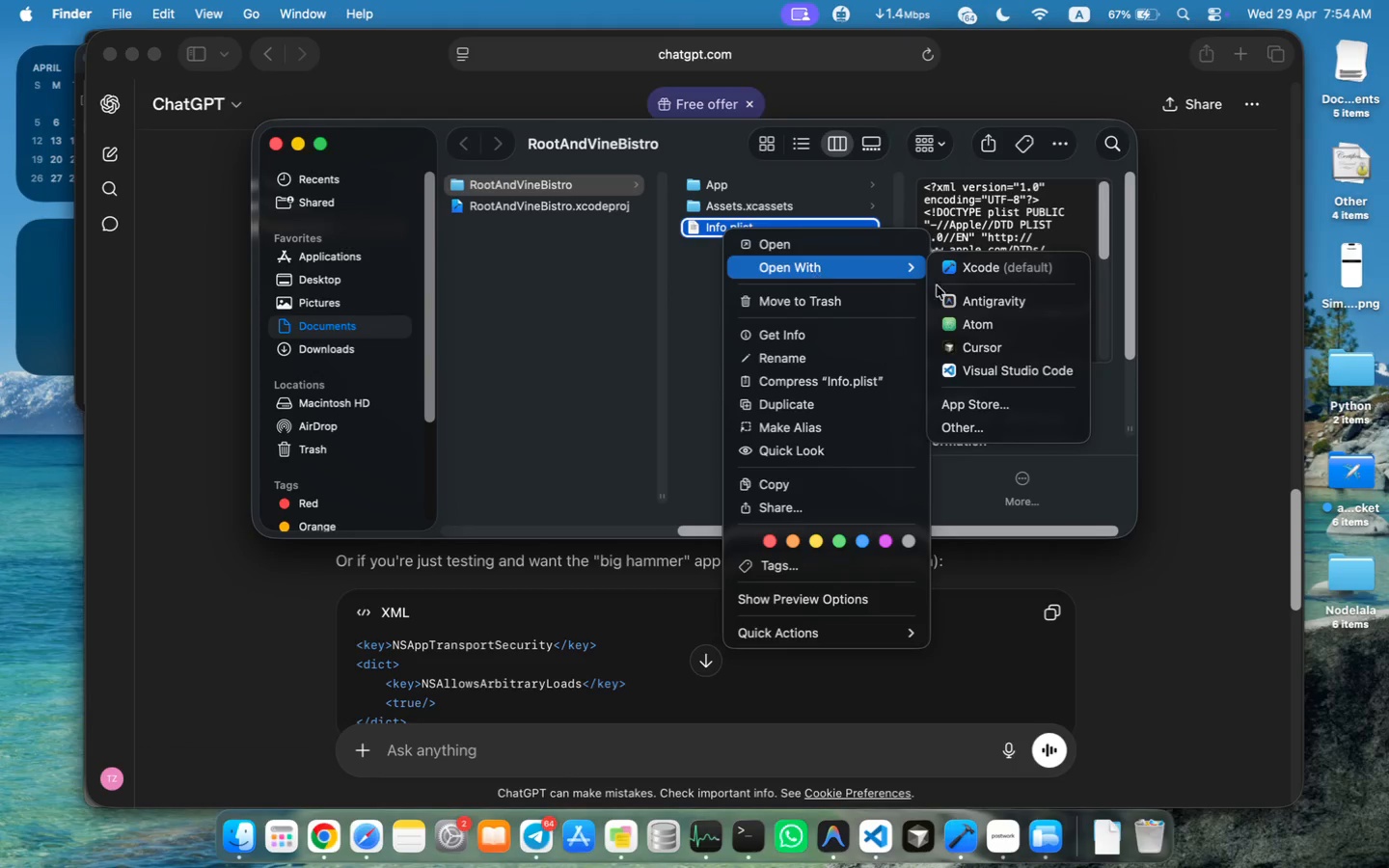 
left_click([1014, 373])
 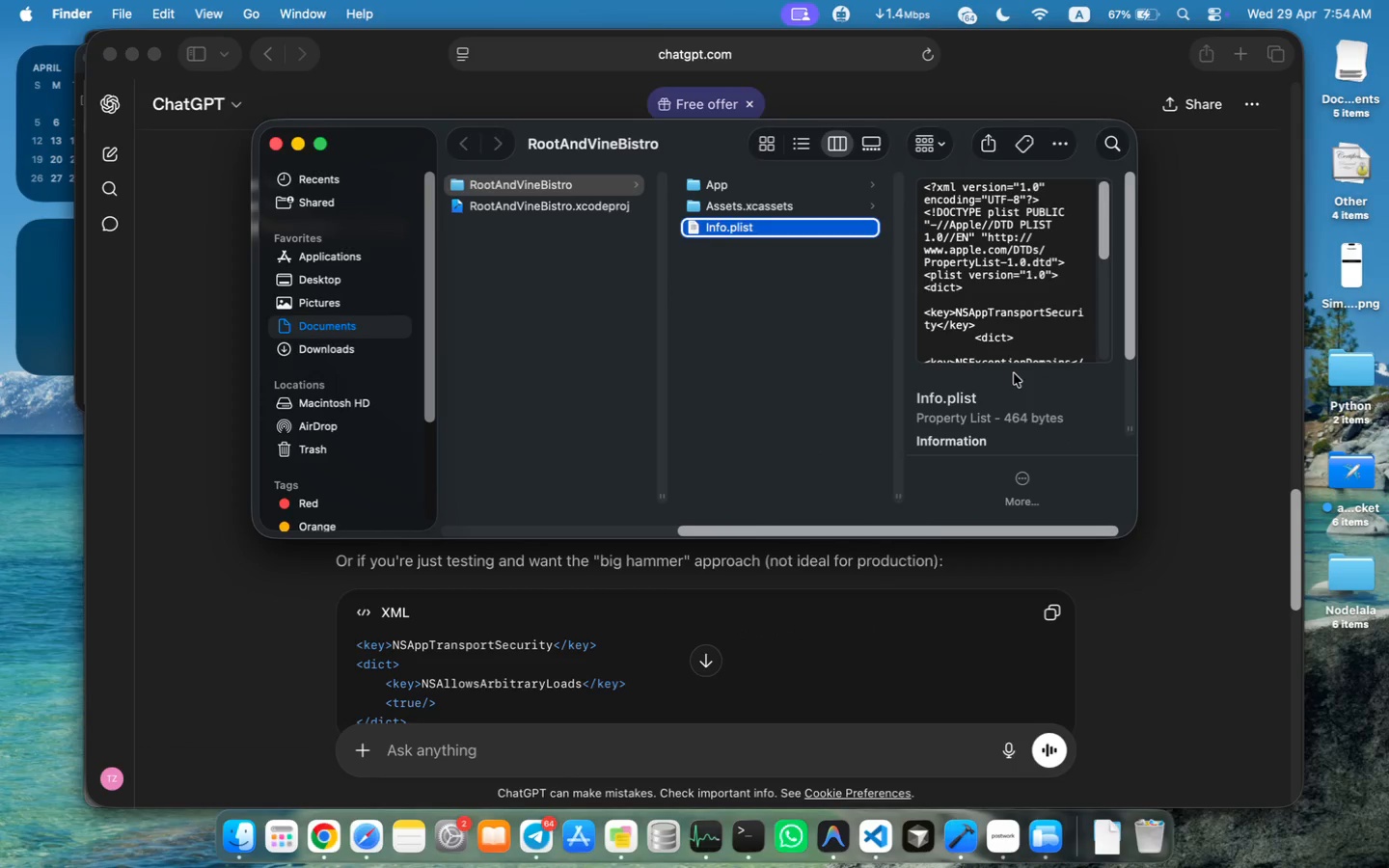 
left_click([677, 498])
 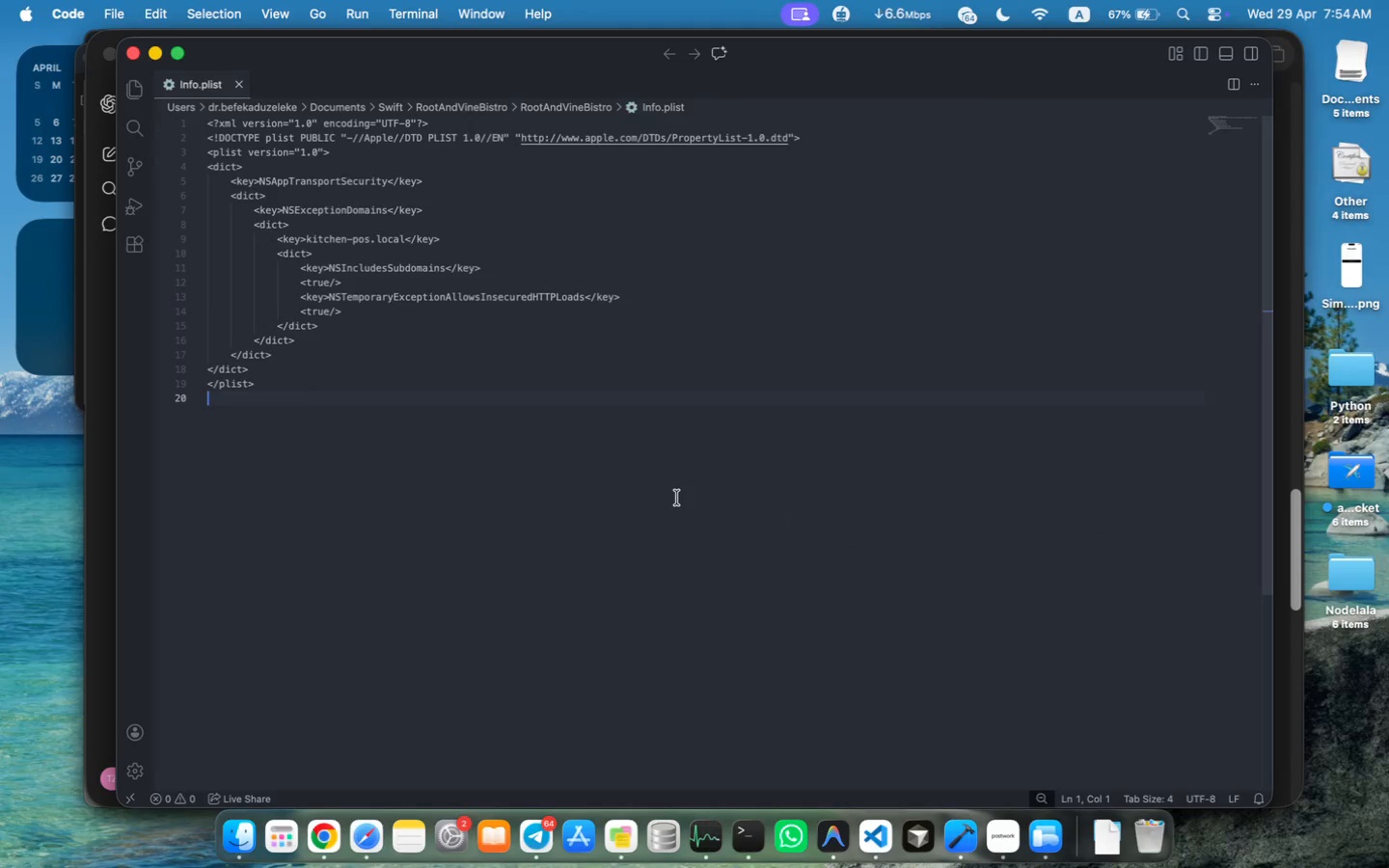 
key(Meta+A)
 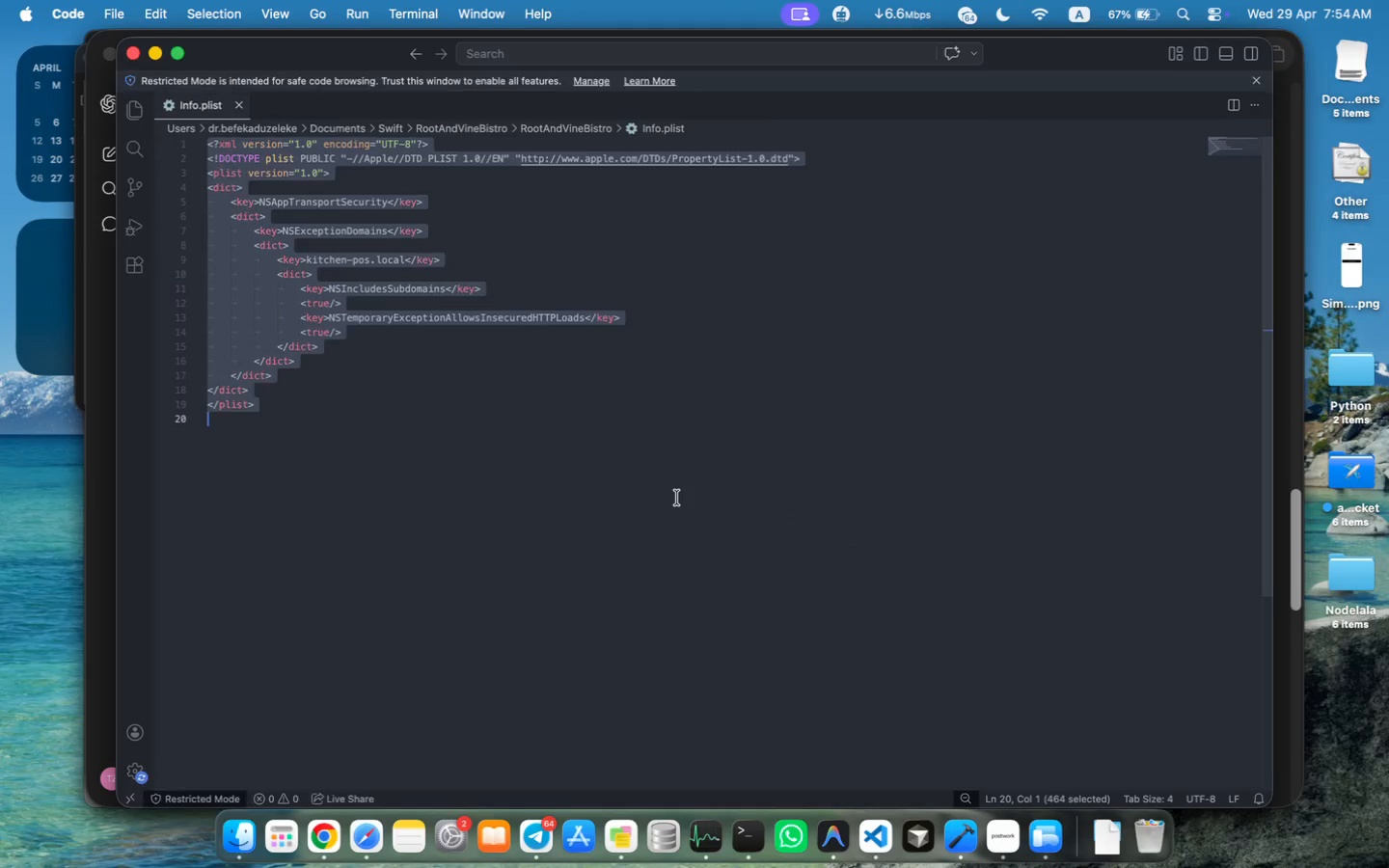 
key(Meta+C)
 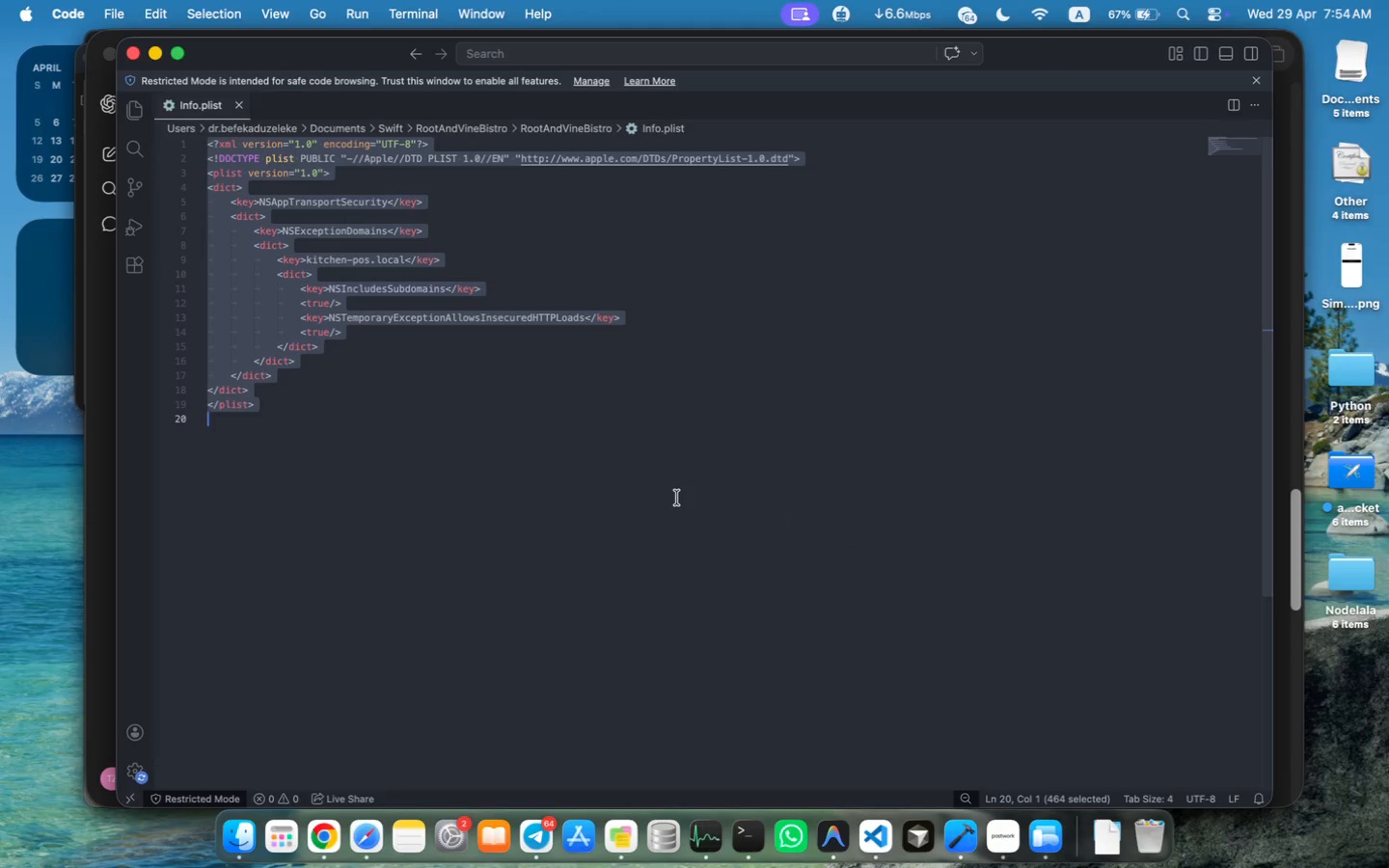 
key(Meta+C)
 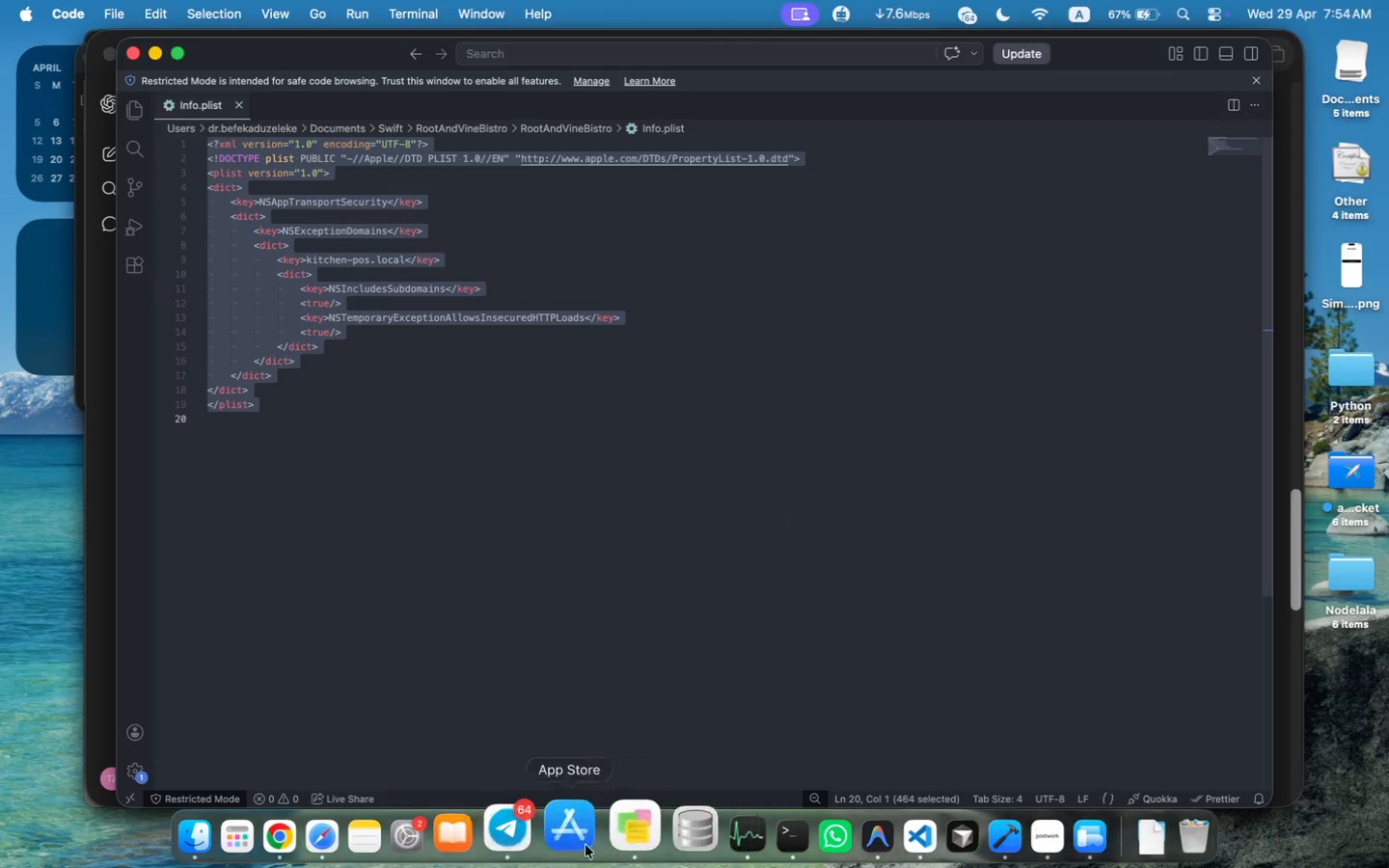 
left_click([354, 837])
 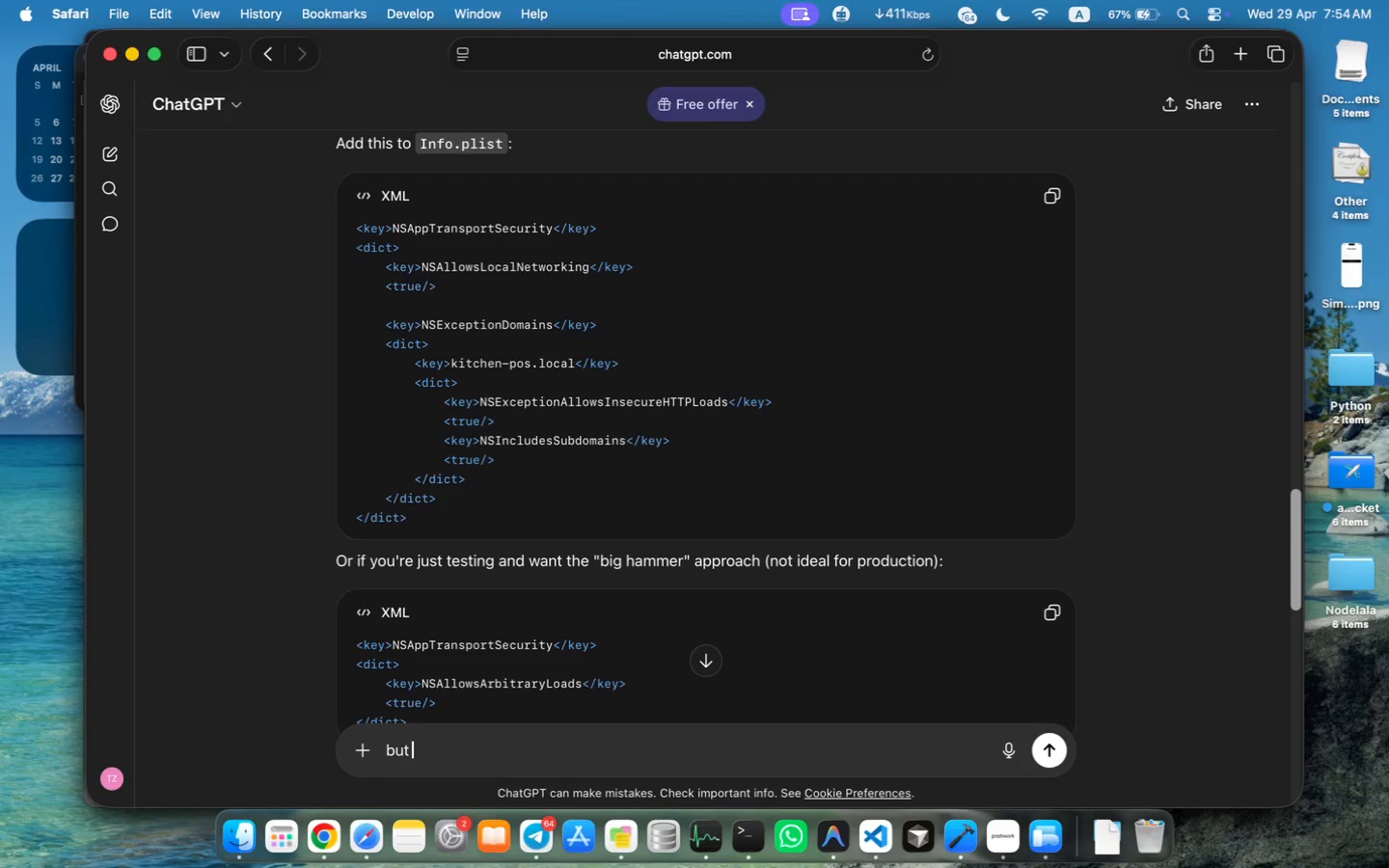 
type(but i already had this one:)
 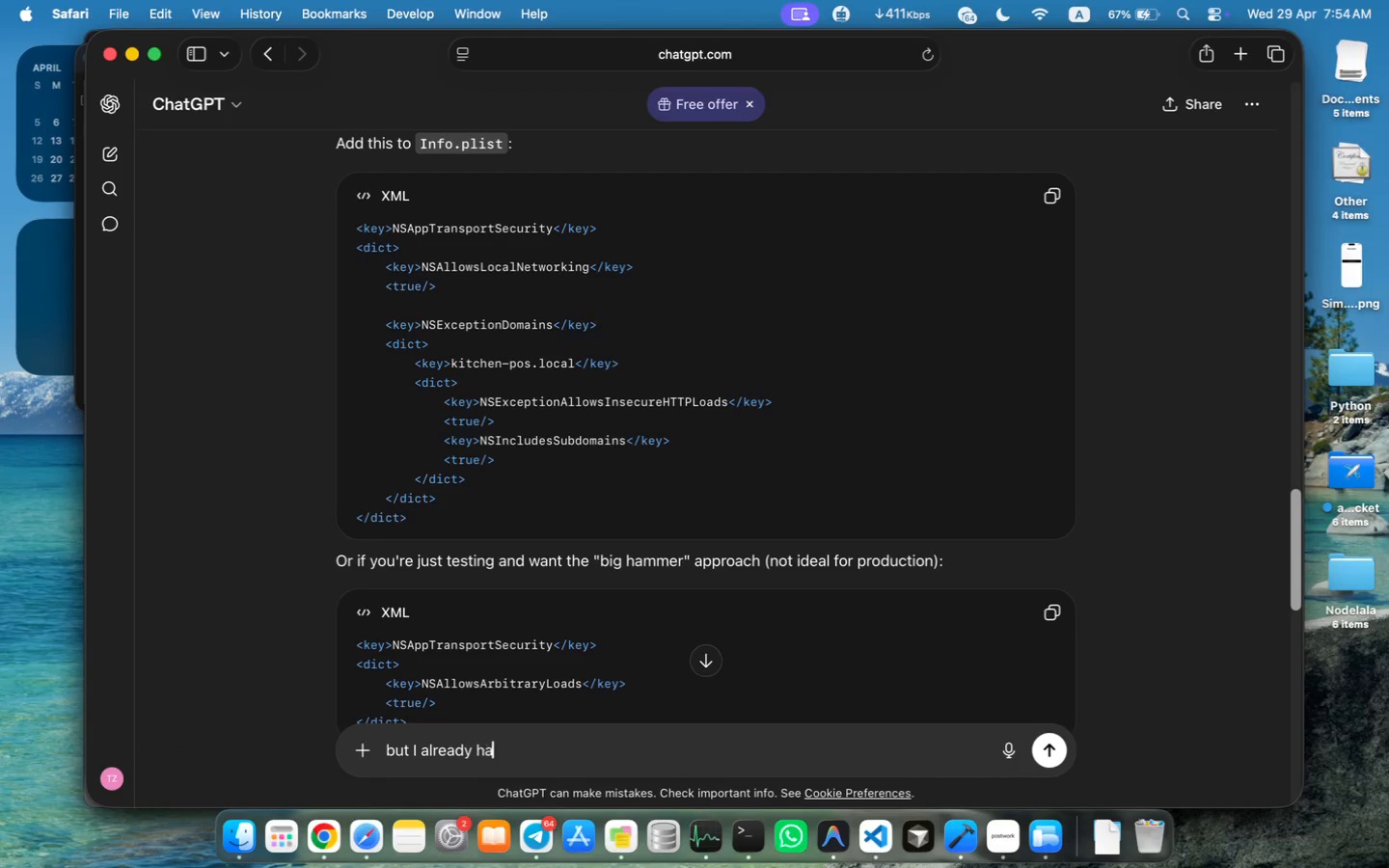 
key(Shift+Enter)
 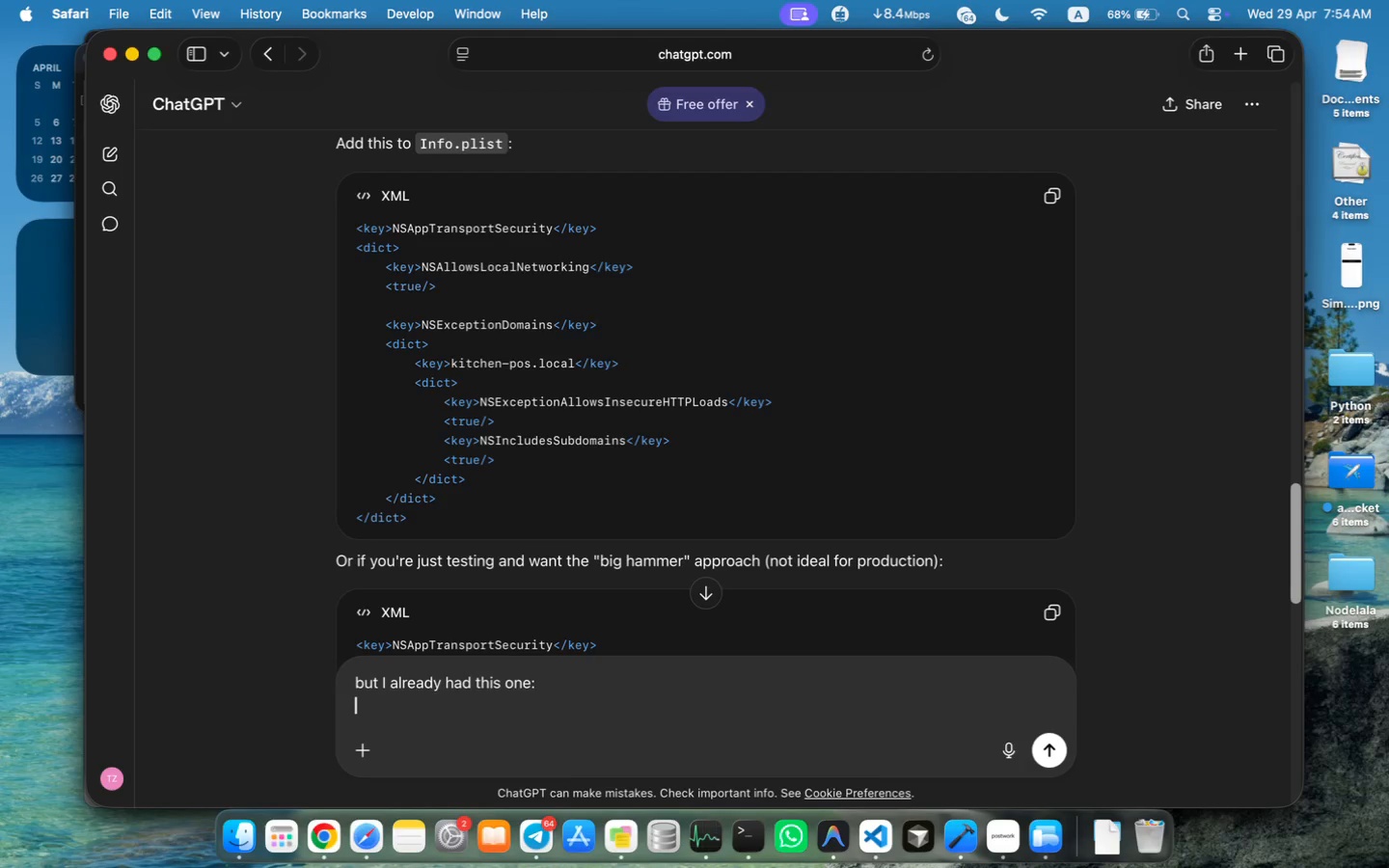 
key(Meta+CommandLeft)
 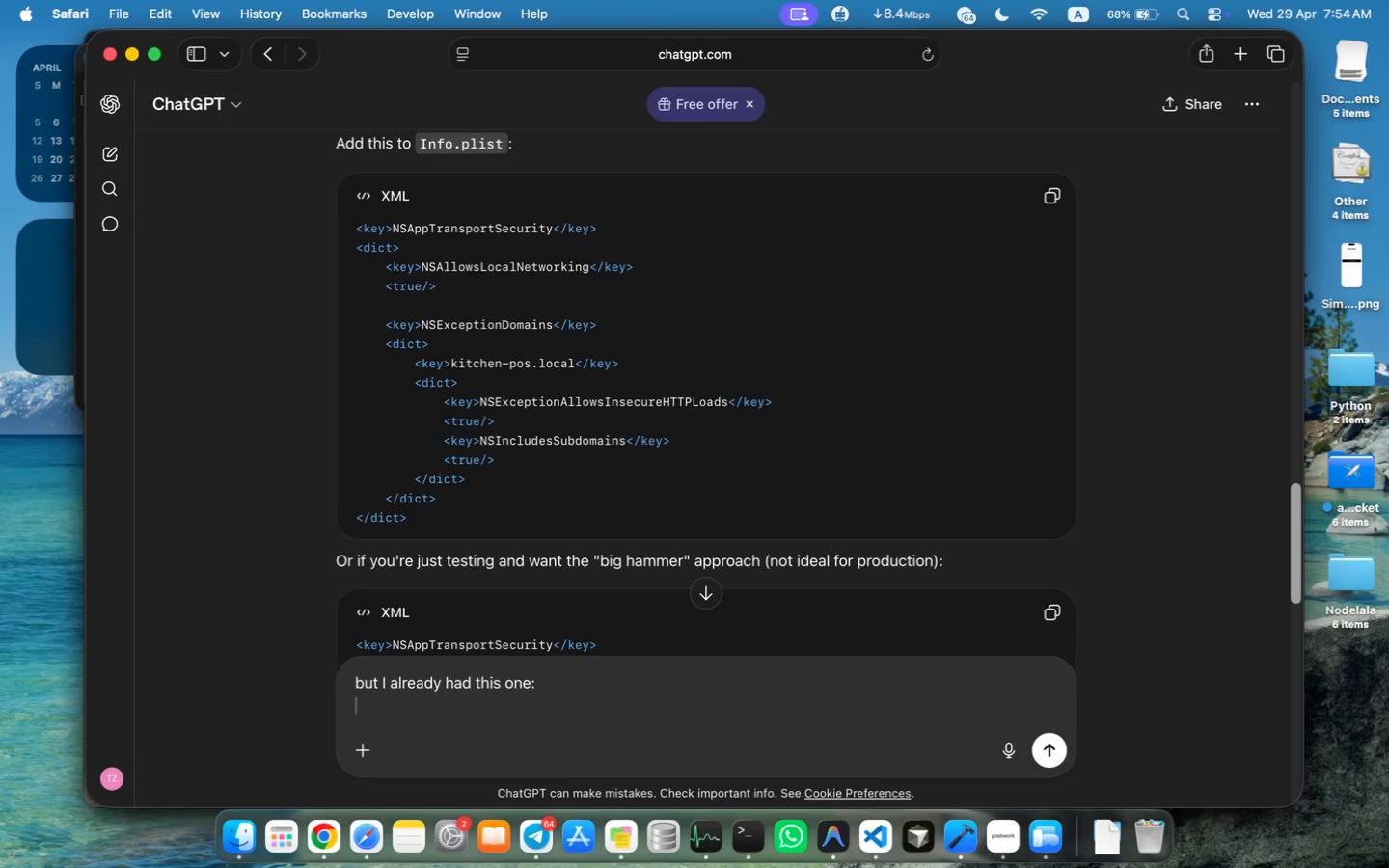 
key(Meta+V)
 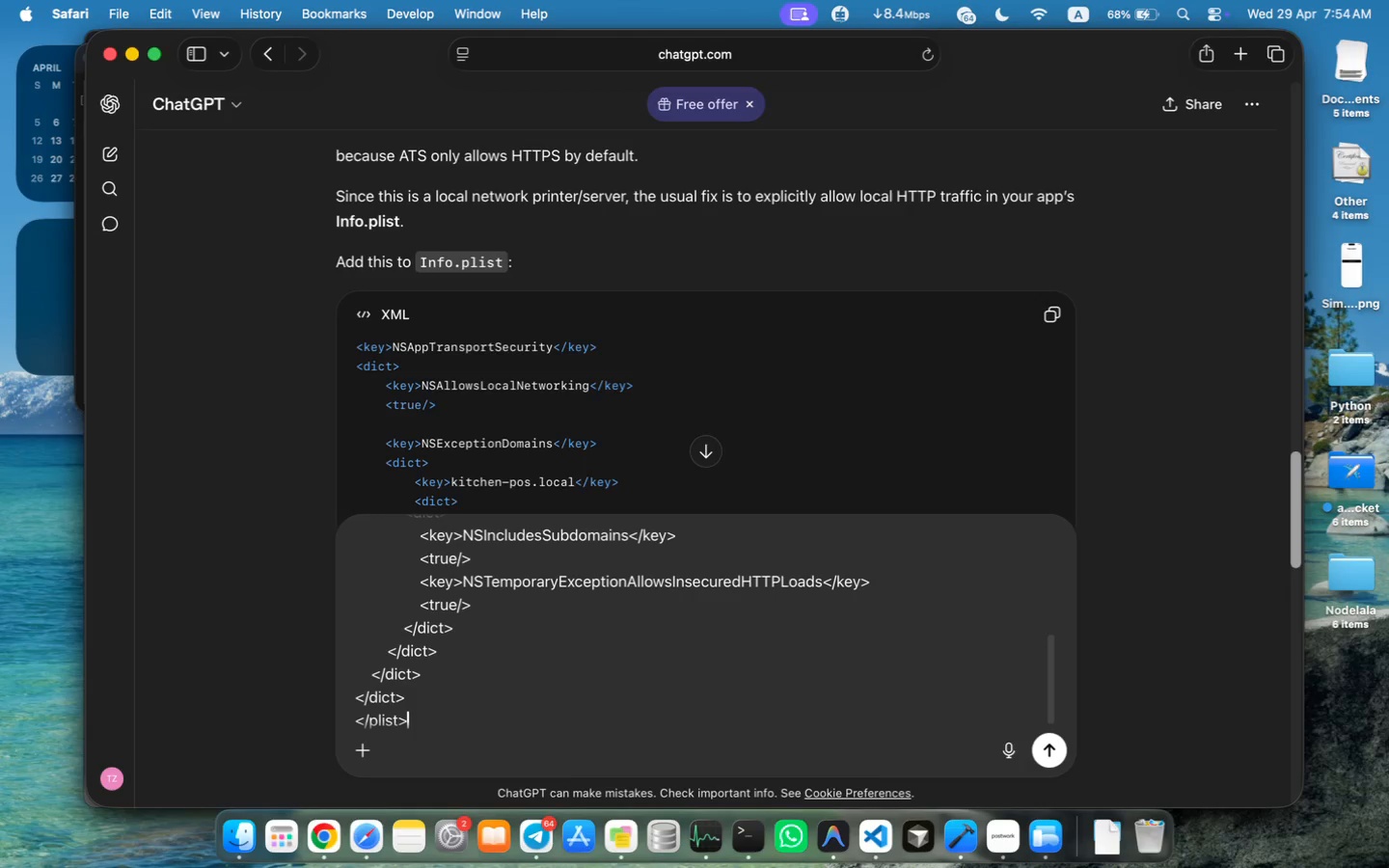 
key(Enter)
 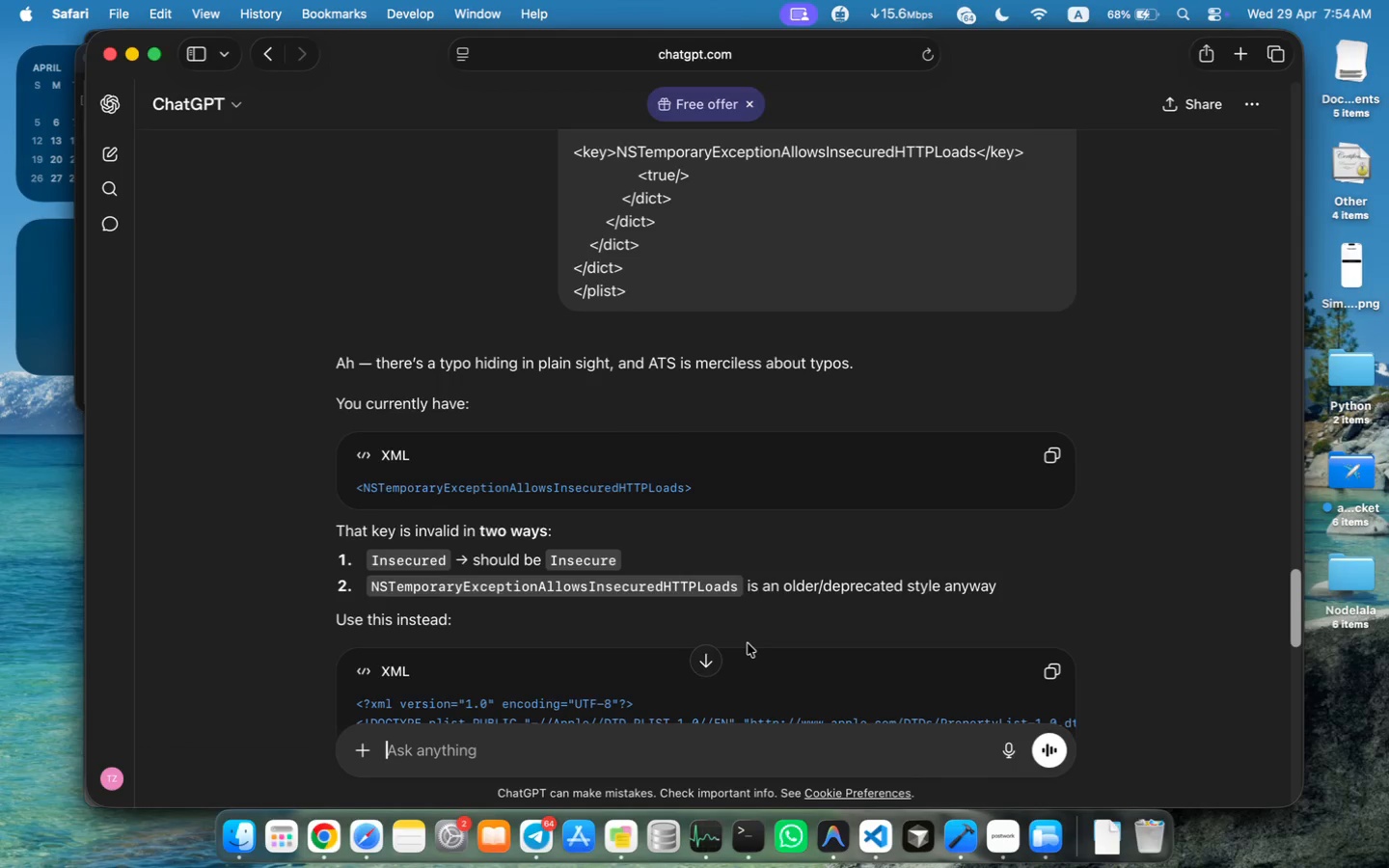 
wait(25.94)
 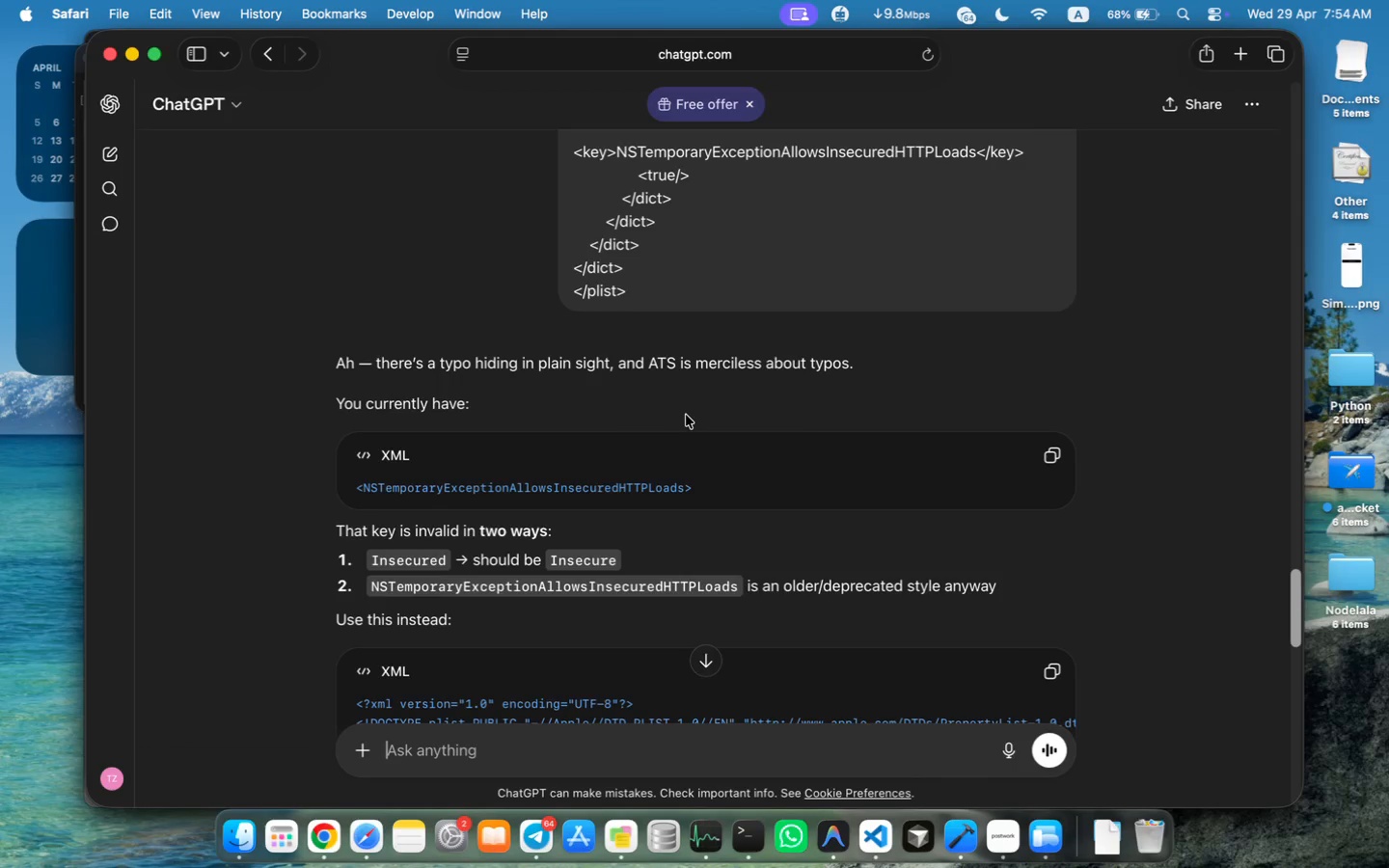 
left_click([885, 840])
 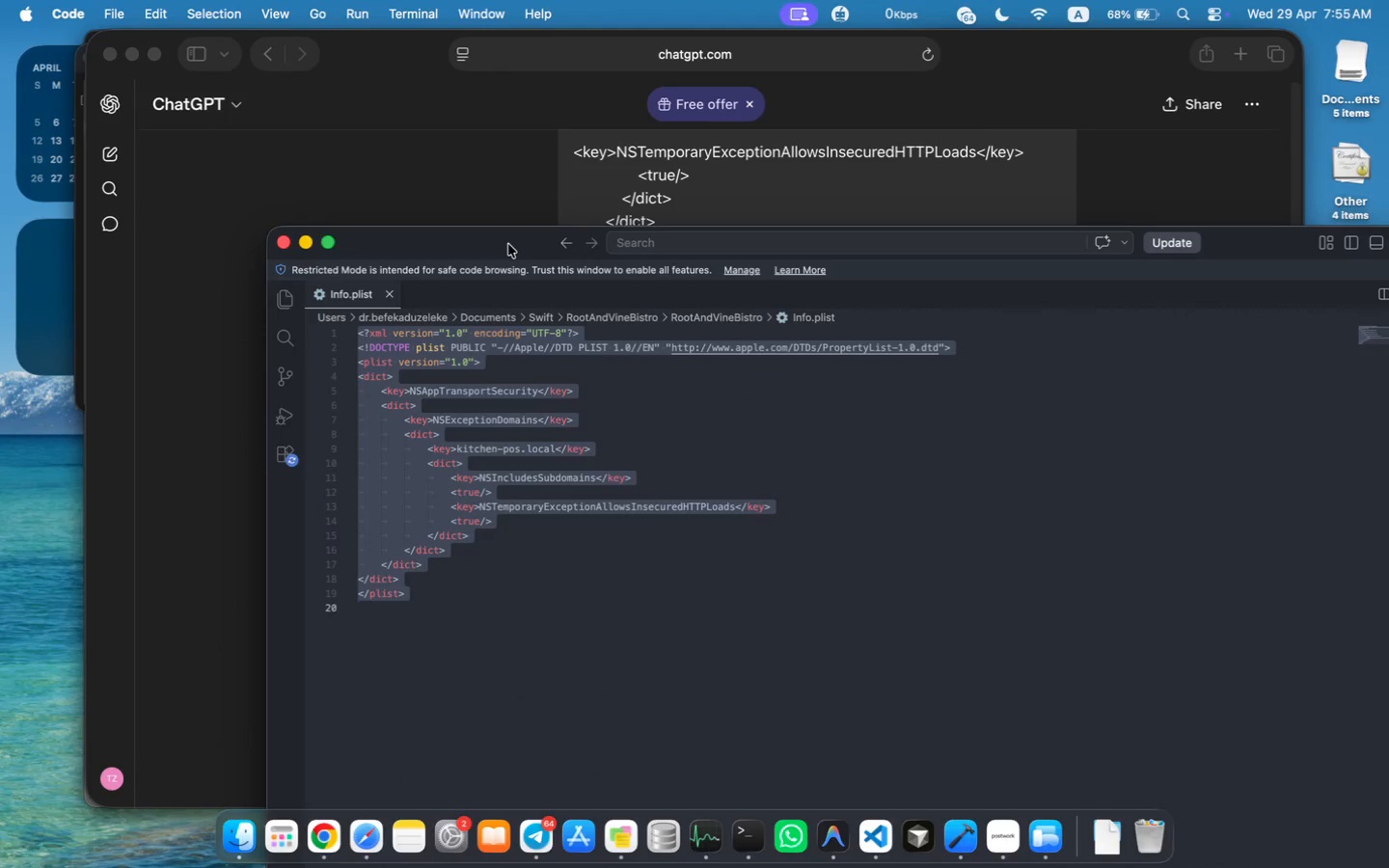 
left_click_drag(start_coordinate=[358, 54], to_coordinate=[477, 645])
 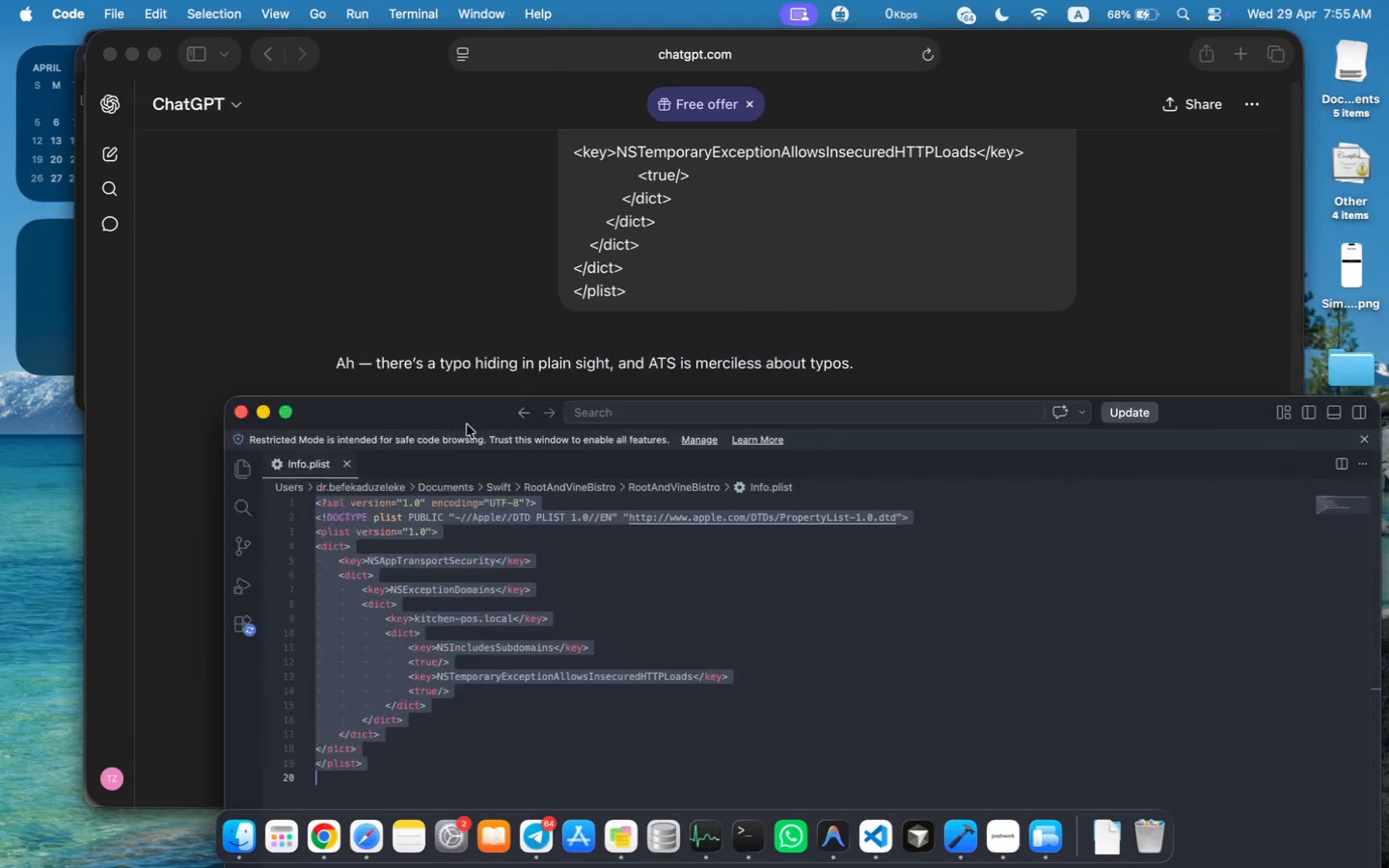 
scroll: coordinate [540, 429], scroll_direction: down, amount: 5.0
 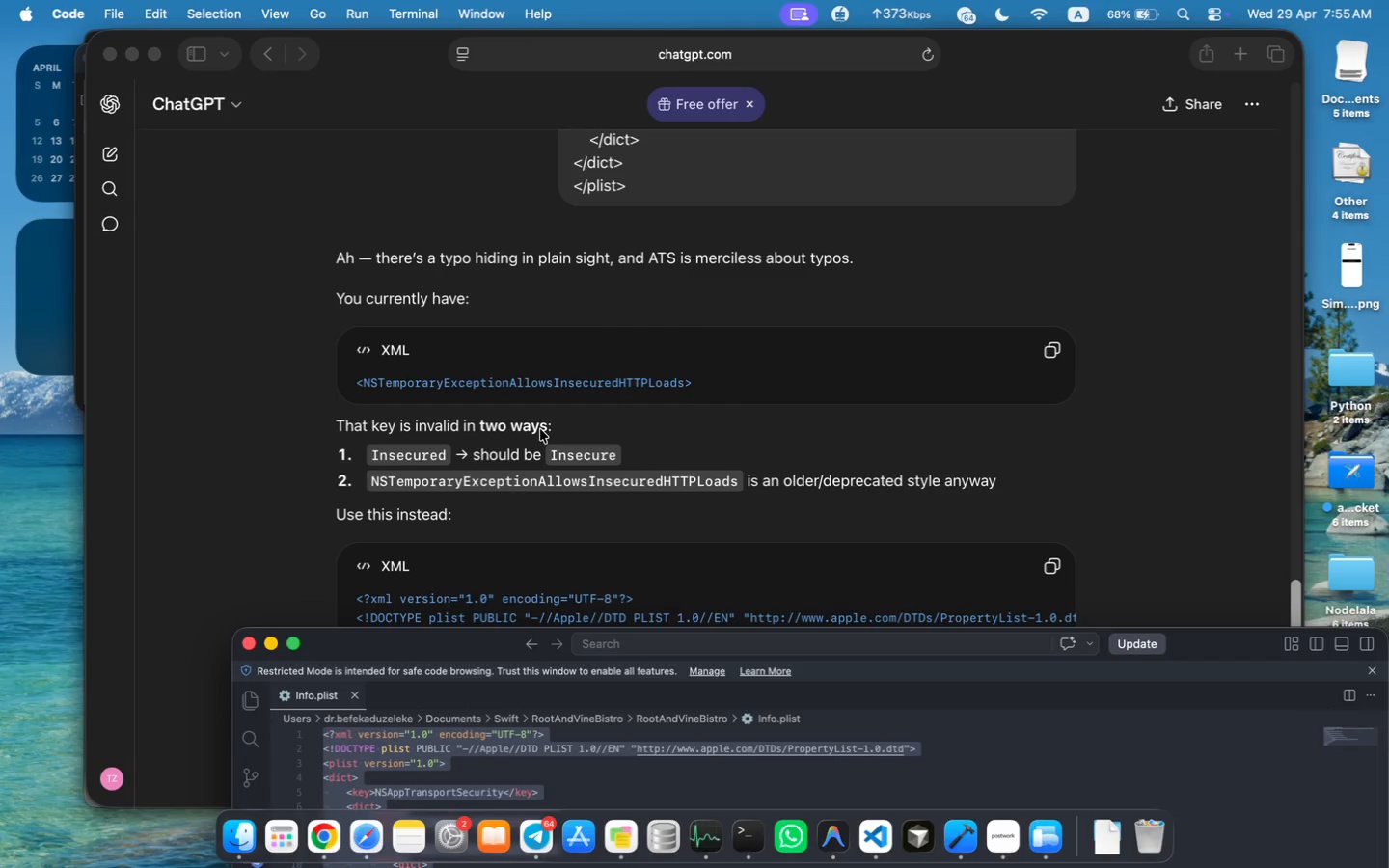 
left_click_drag(start_coordinate=[461, 639], to_coordinate=[466, 130])
 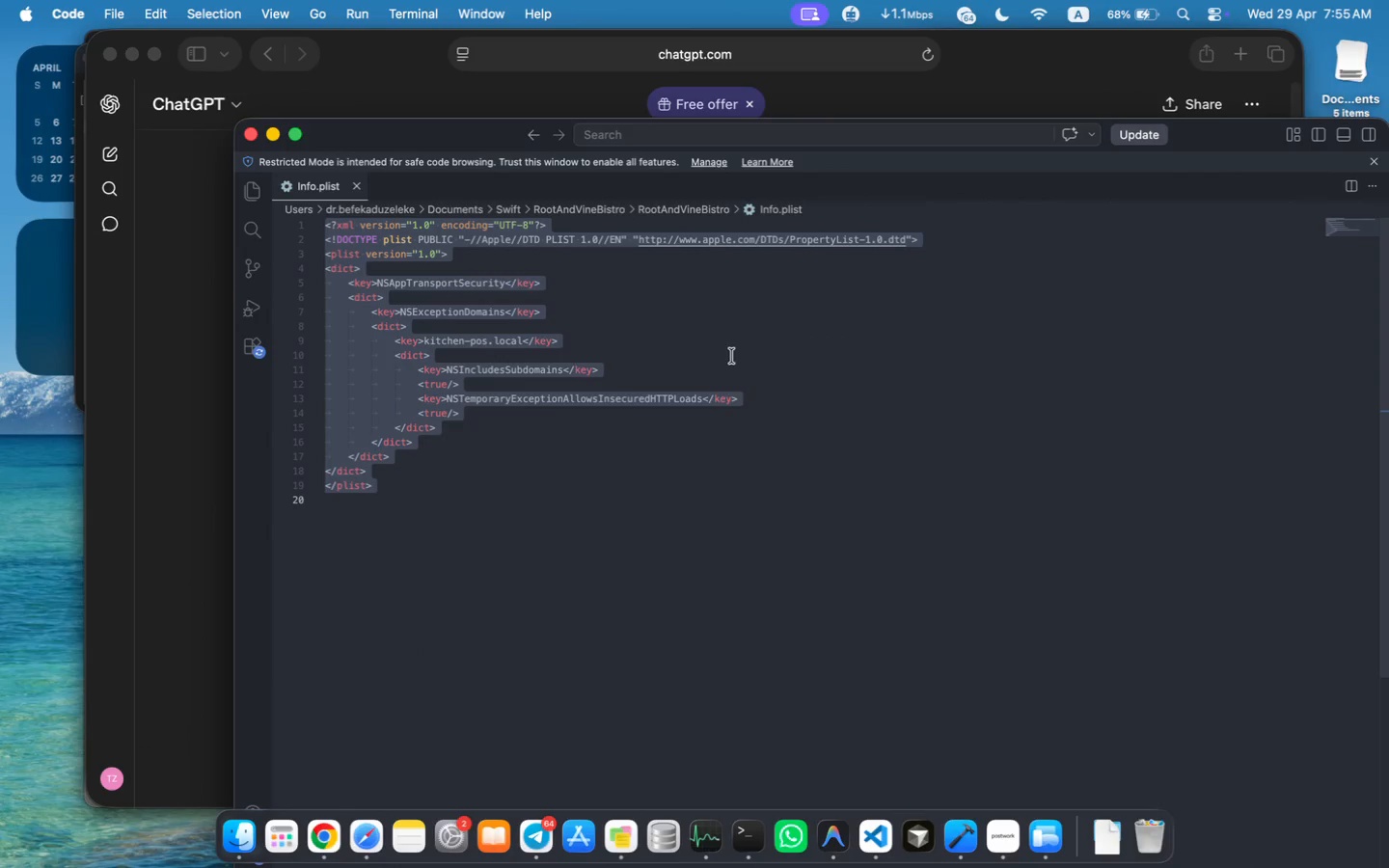 
left_click([649, 399])
 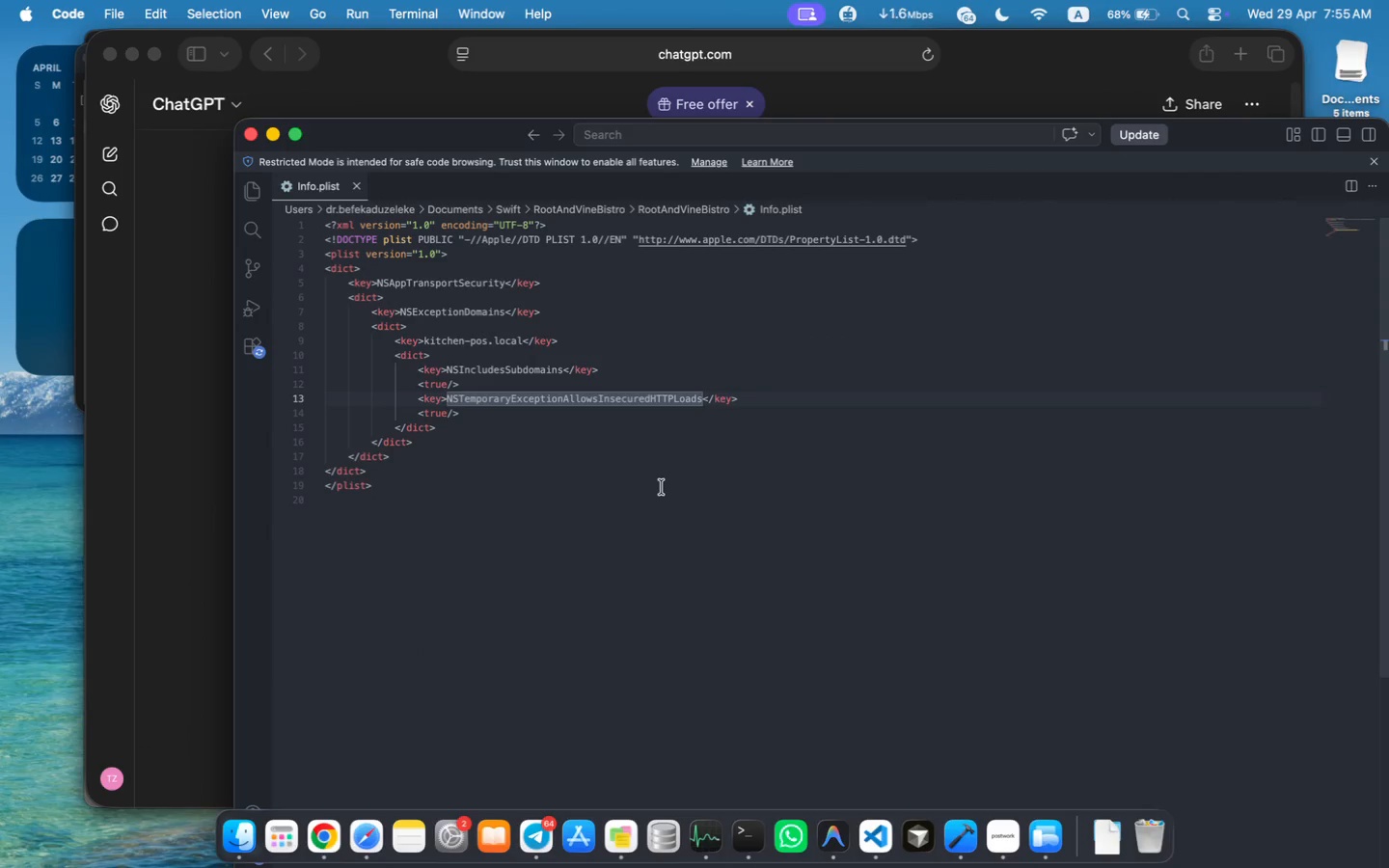 
key(Backspace)
 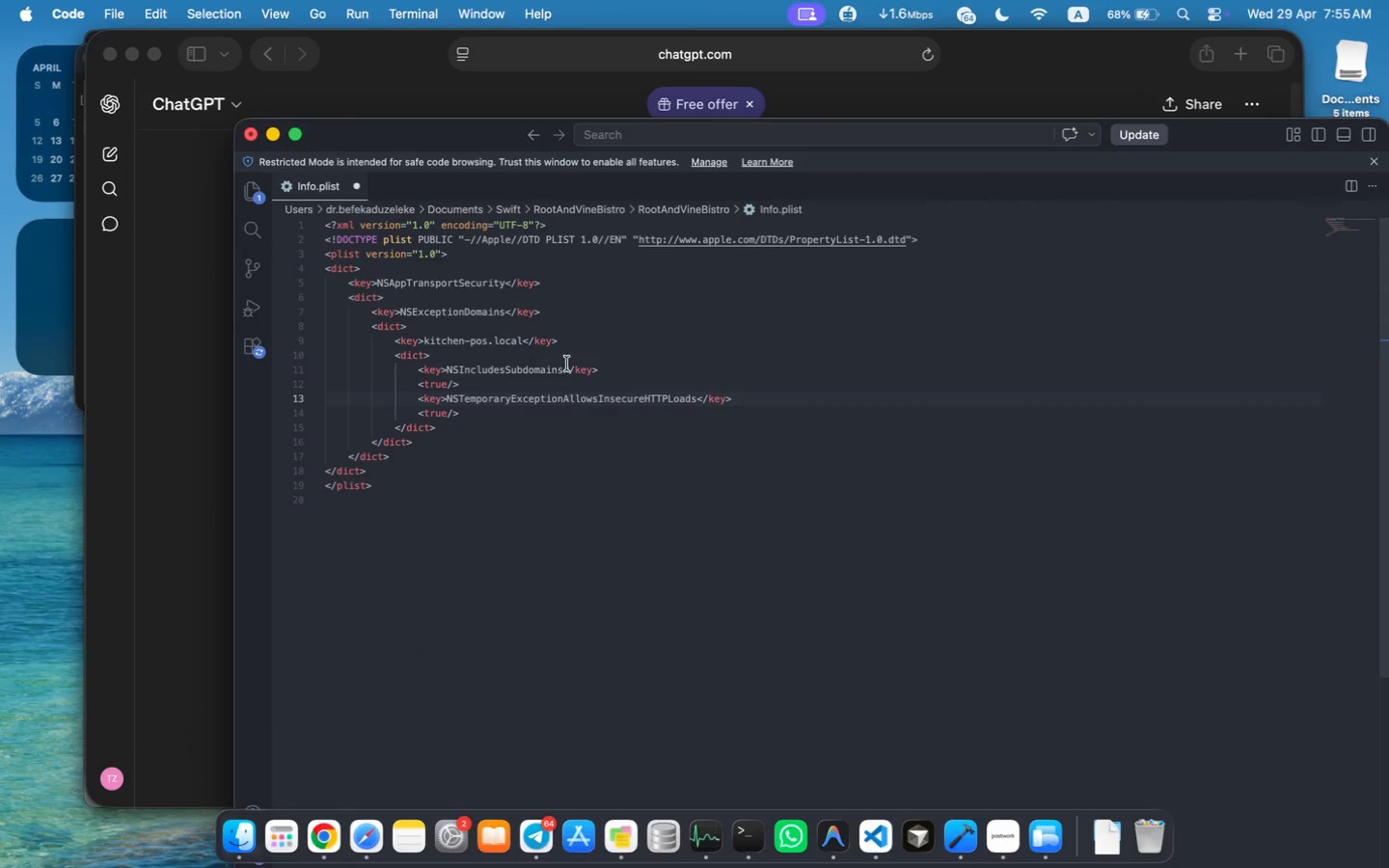 
left_click([438, 102])
 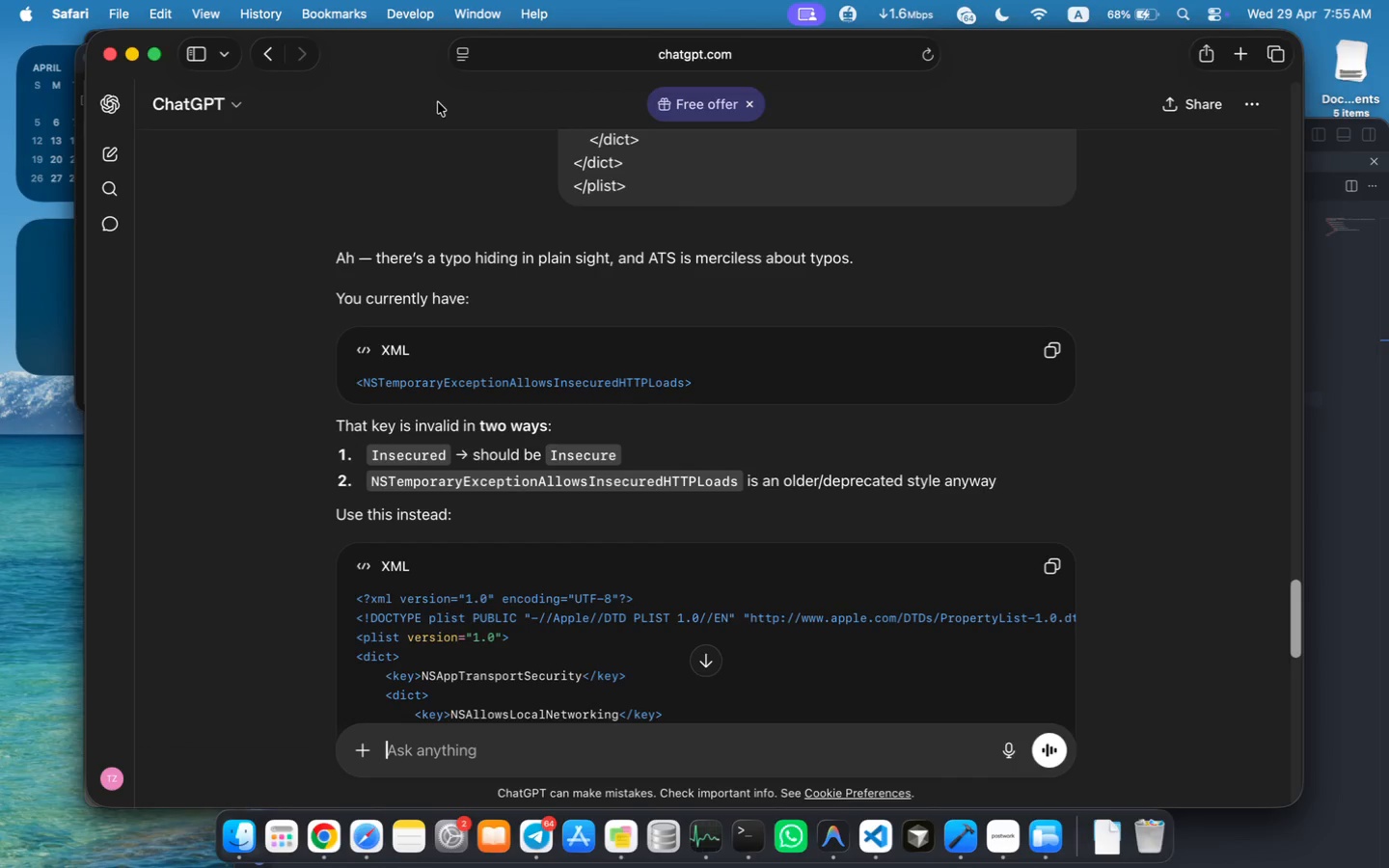 
scroll: coordinate [604, 496], scroll_direction: down, amount: 12.0
 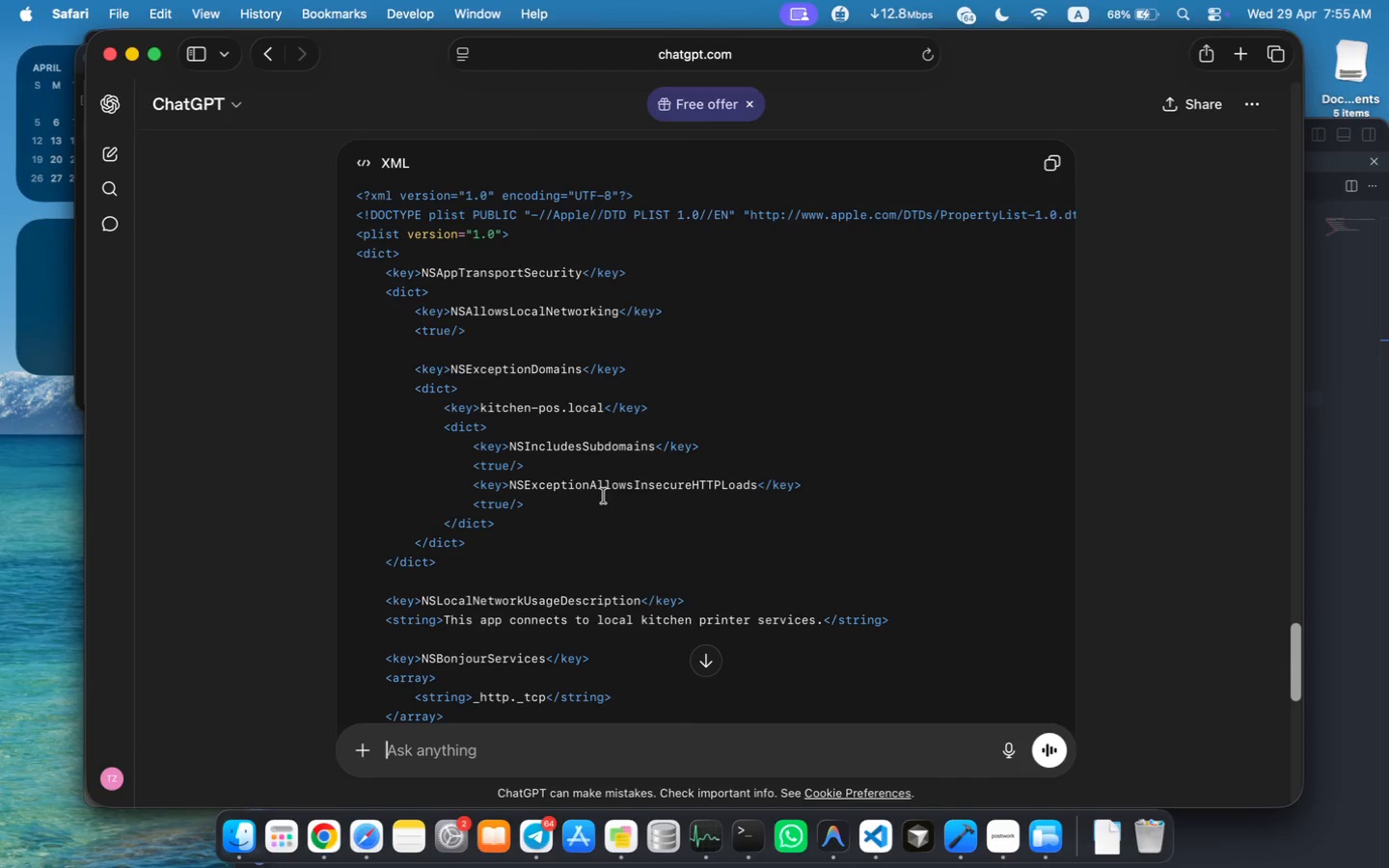 
double_click([624, 484])
 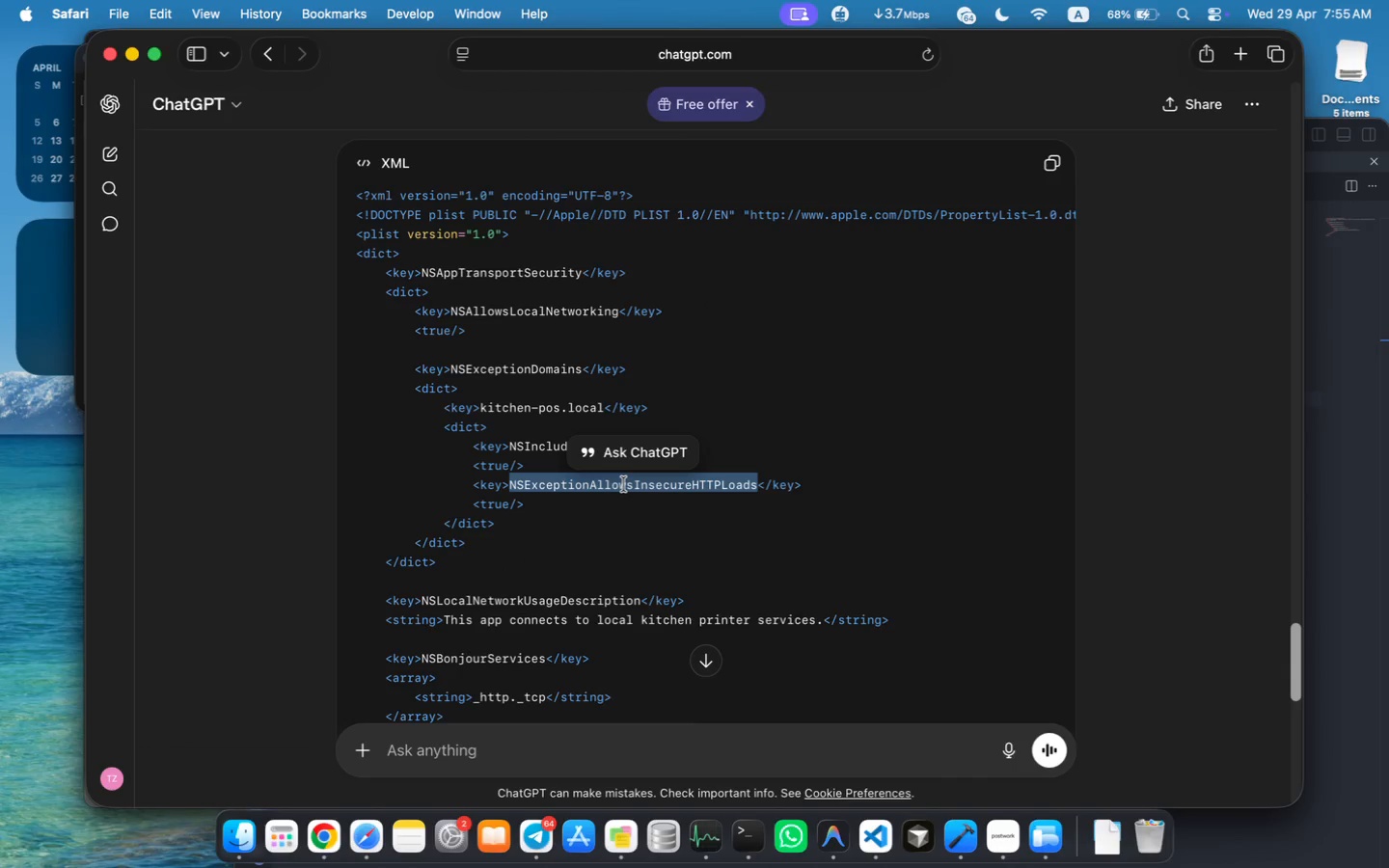 
wait(8.33)
 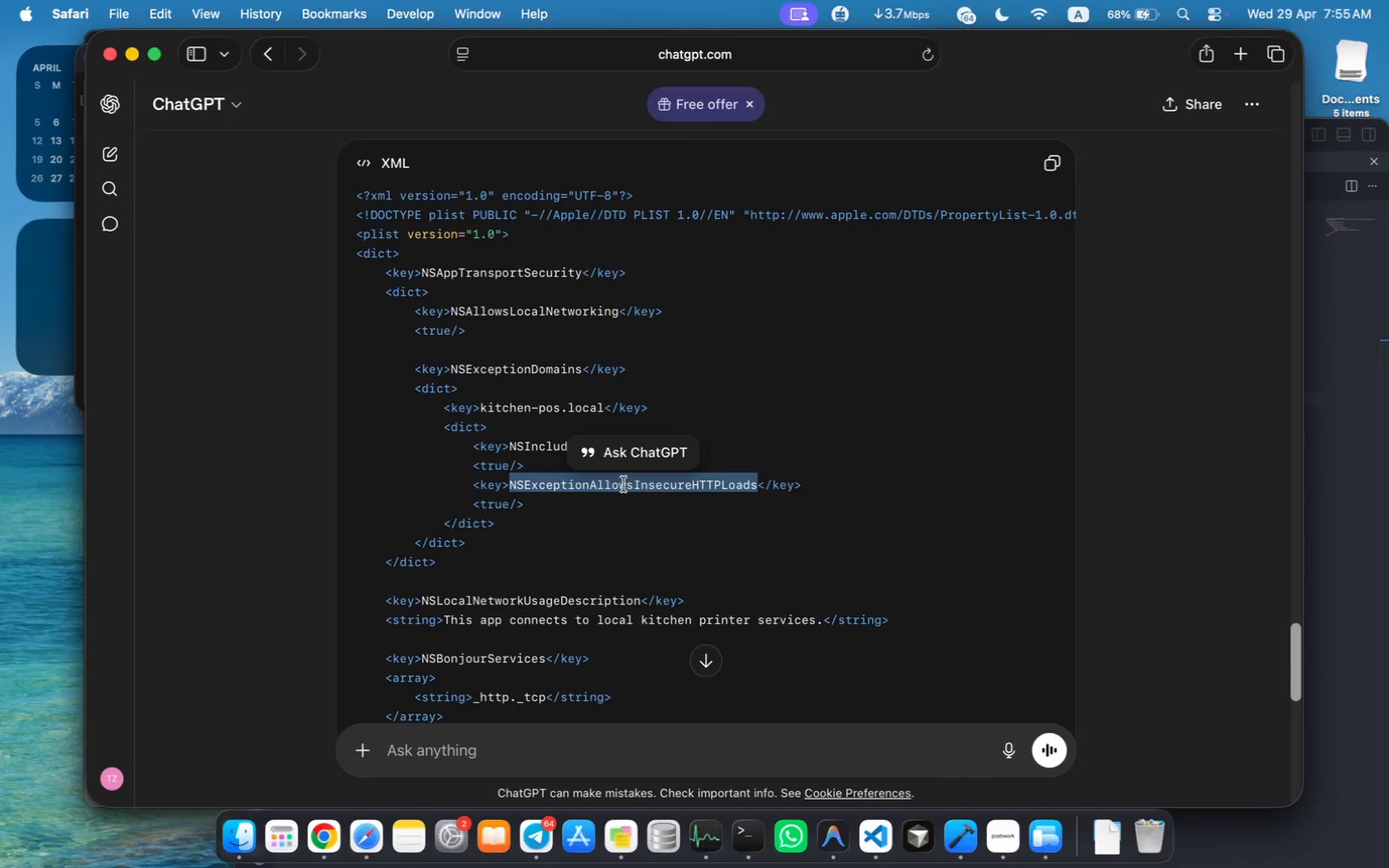 
left_click([108, 56])